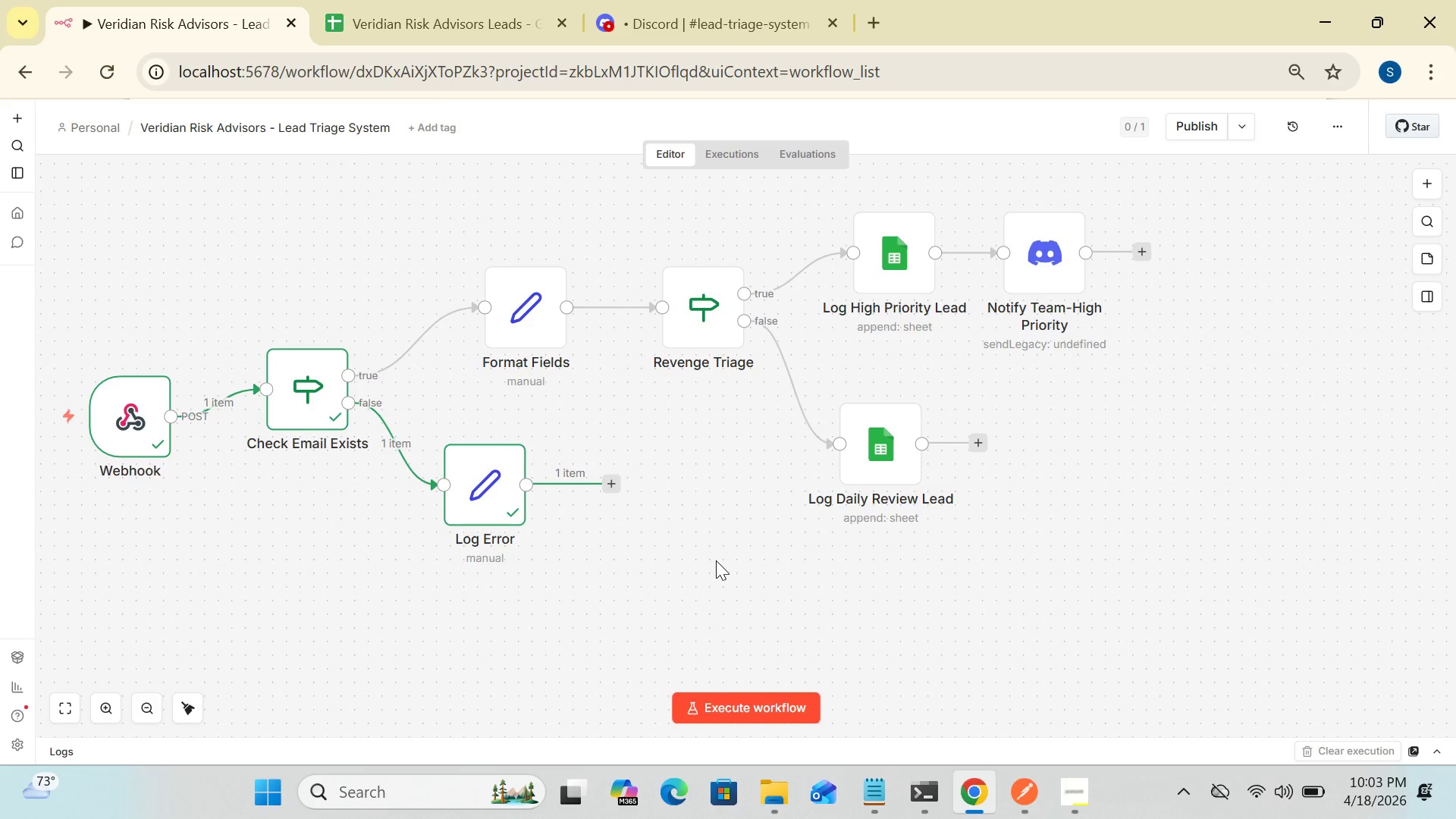 
double_click([533, 332])
 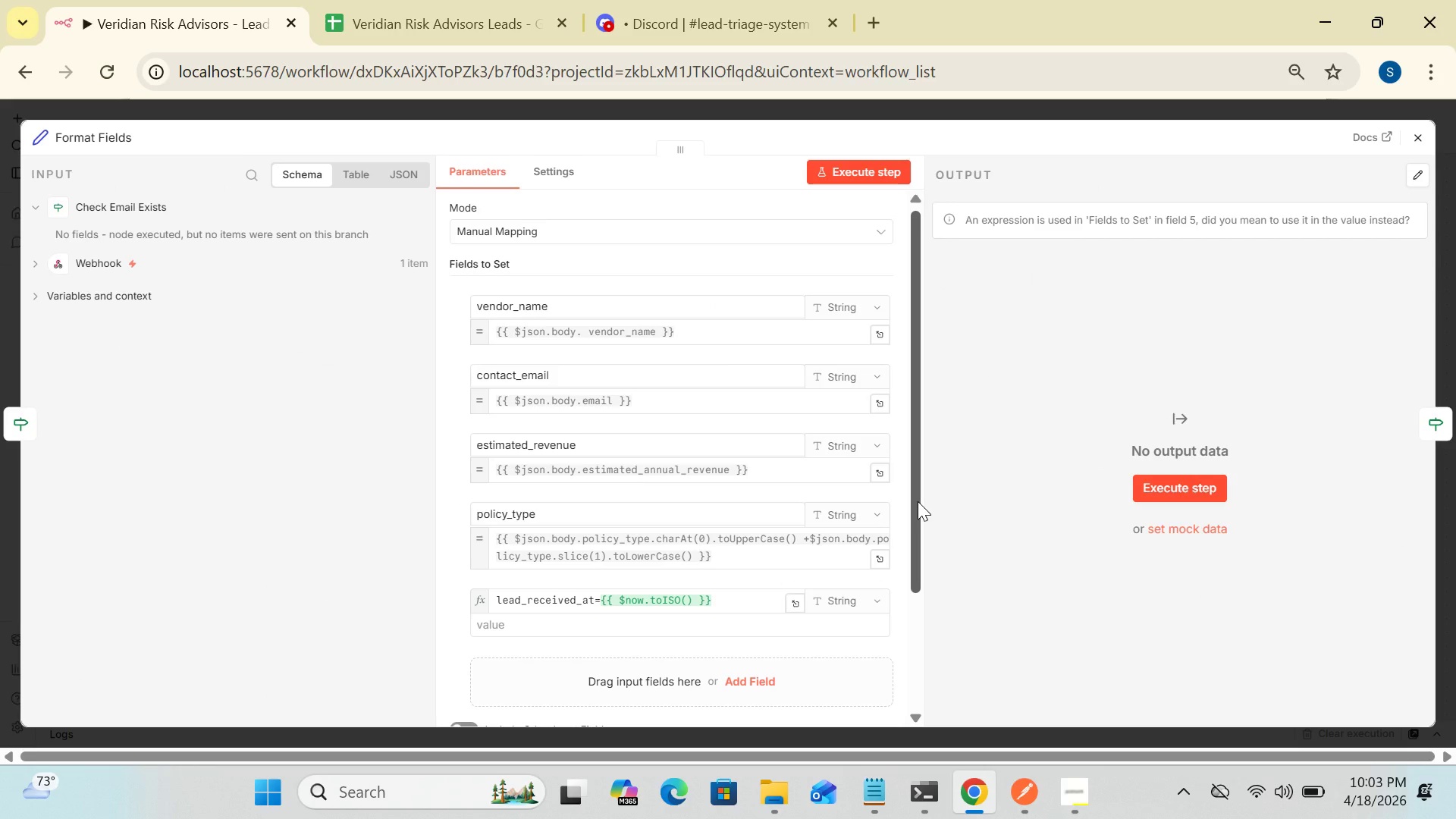 
wait(13.48)
 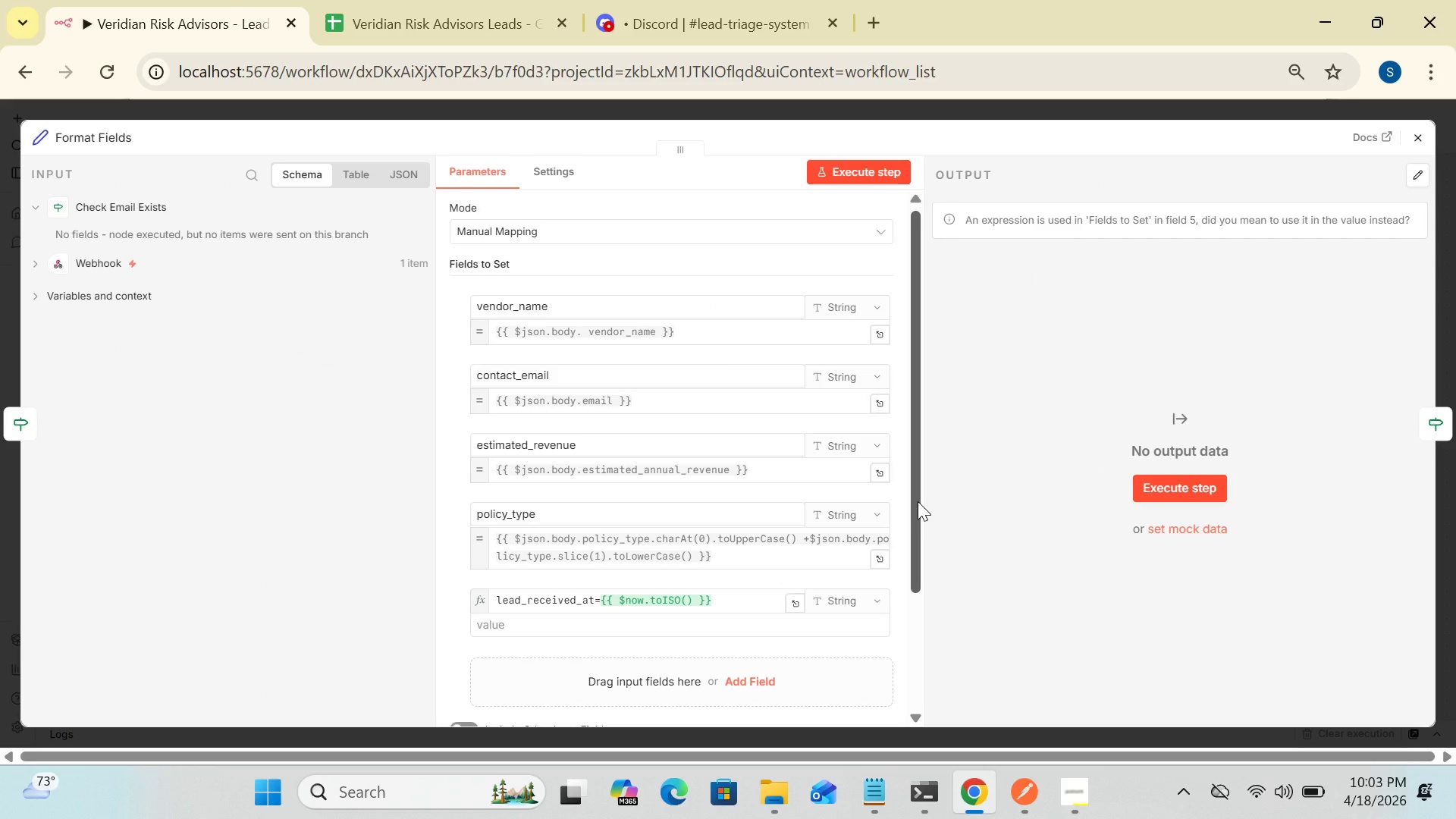 
left_click([476, 30])
 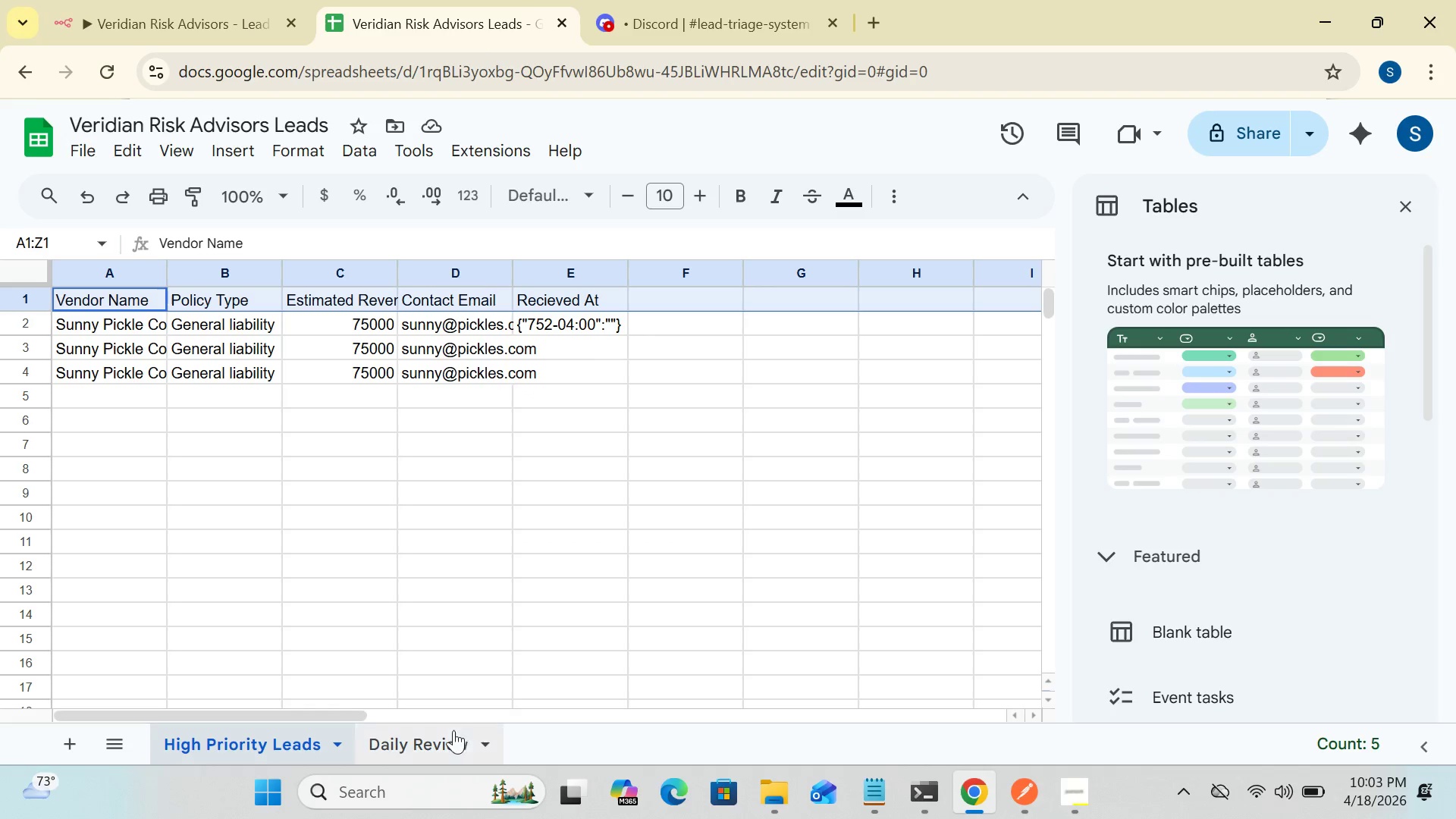 
left_click([435, 742])
 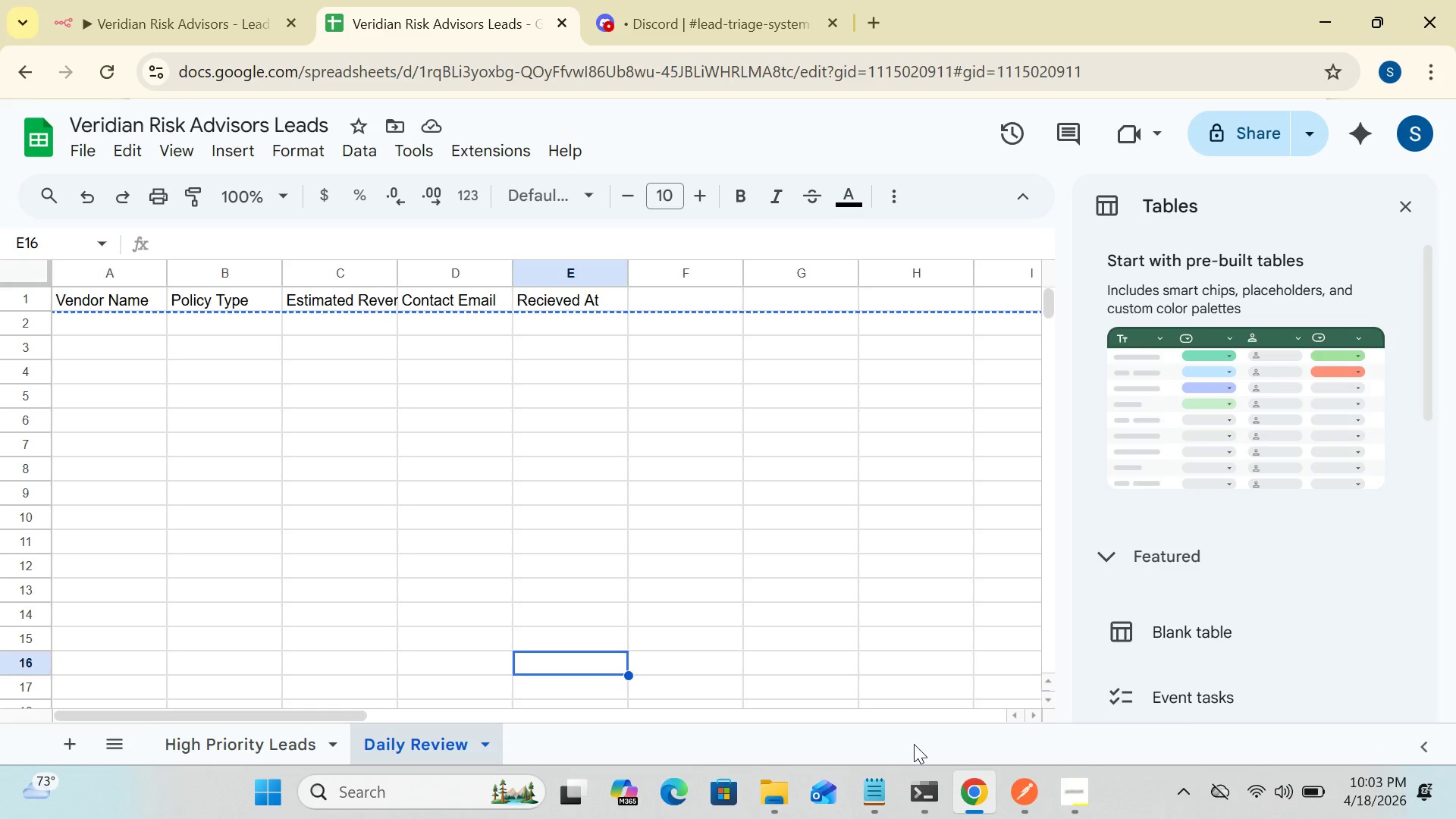 
mouse_move([959, 805])
 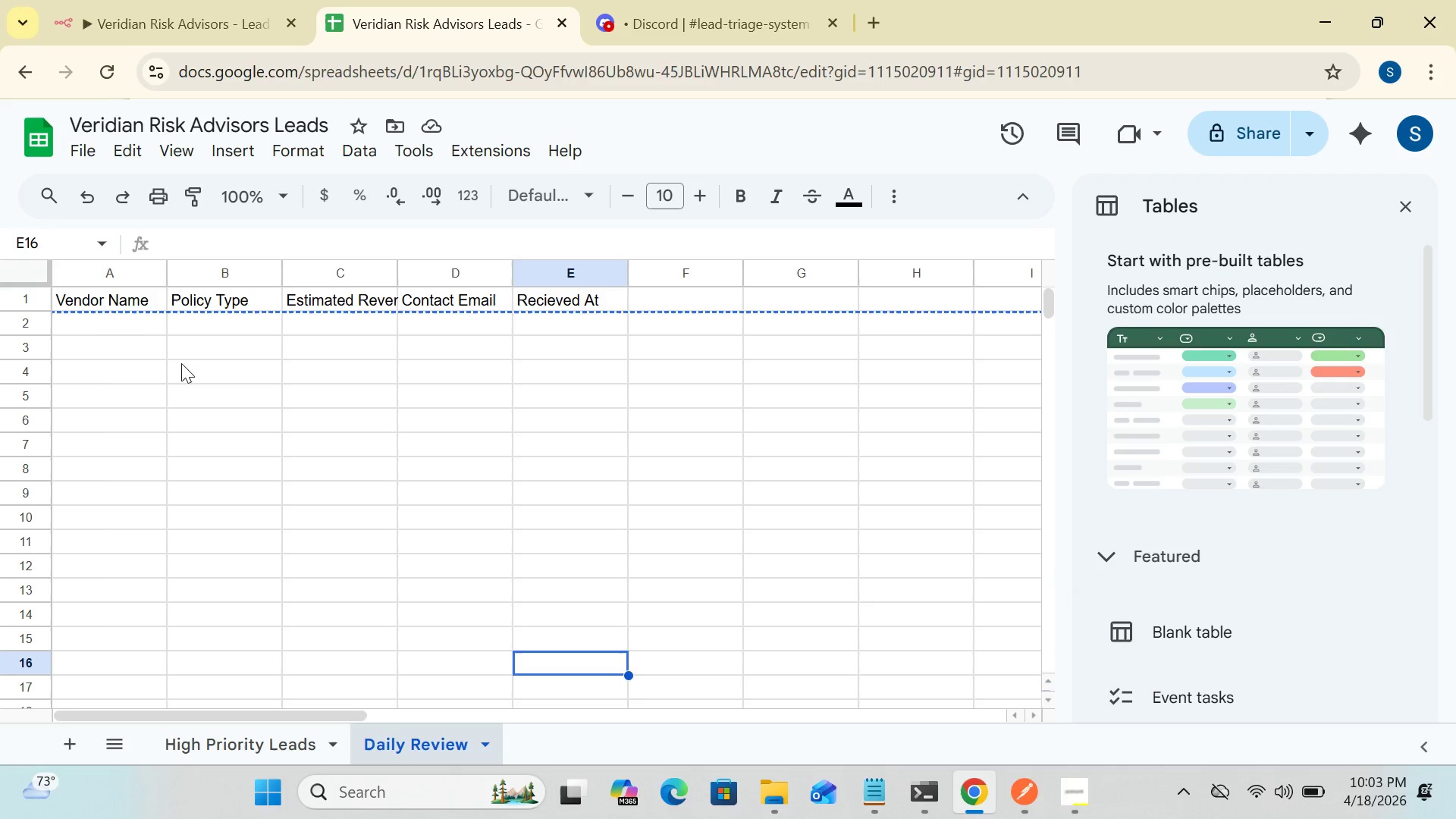 
wait(6.2)
 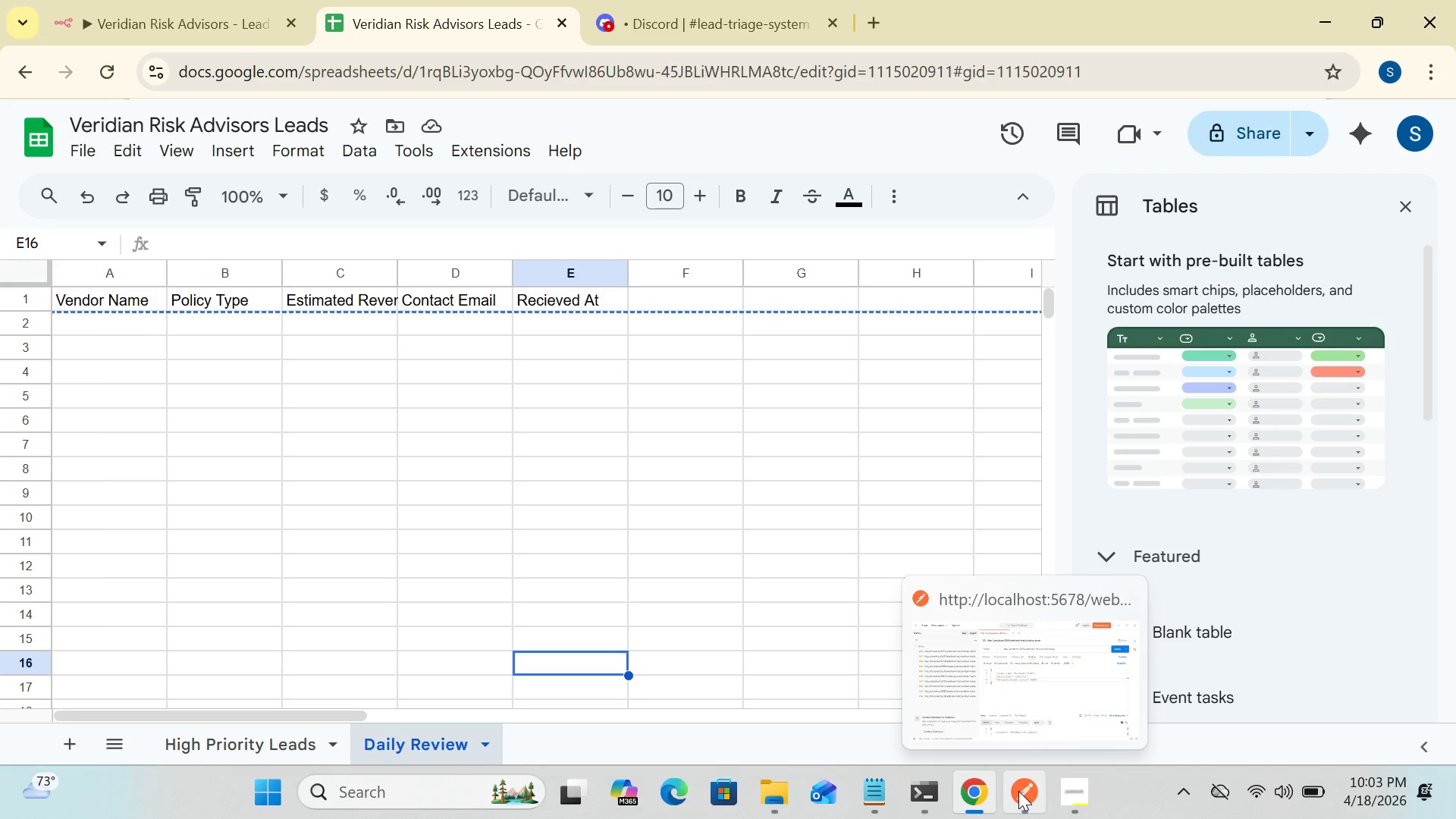 
left_click([174, 30])
 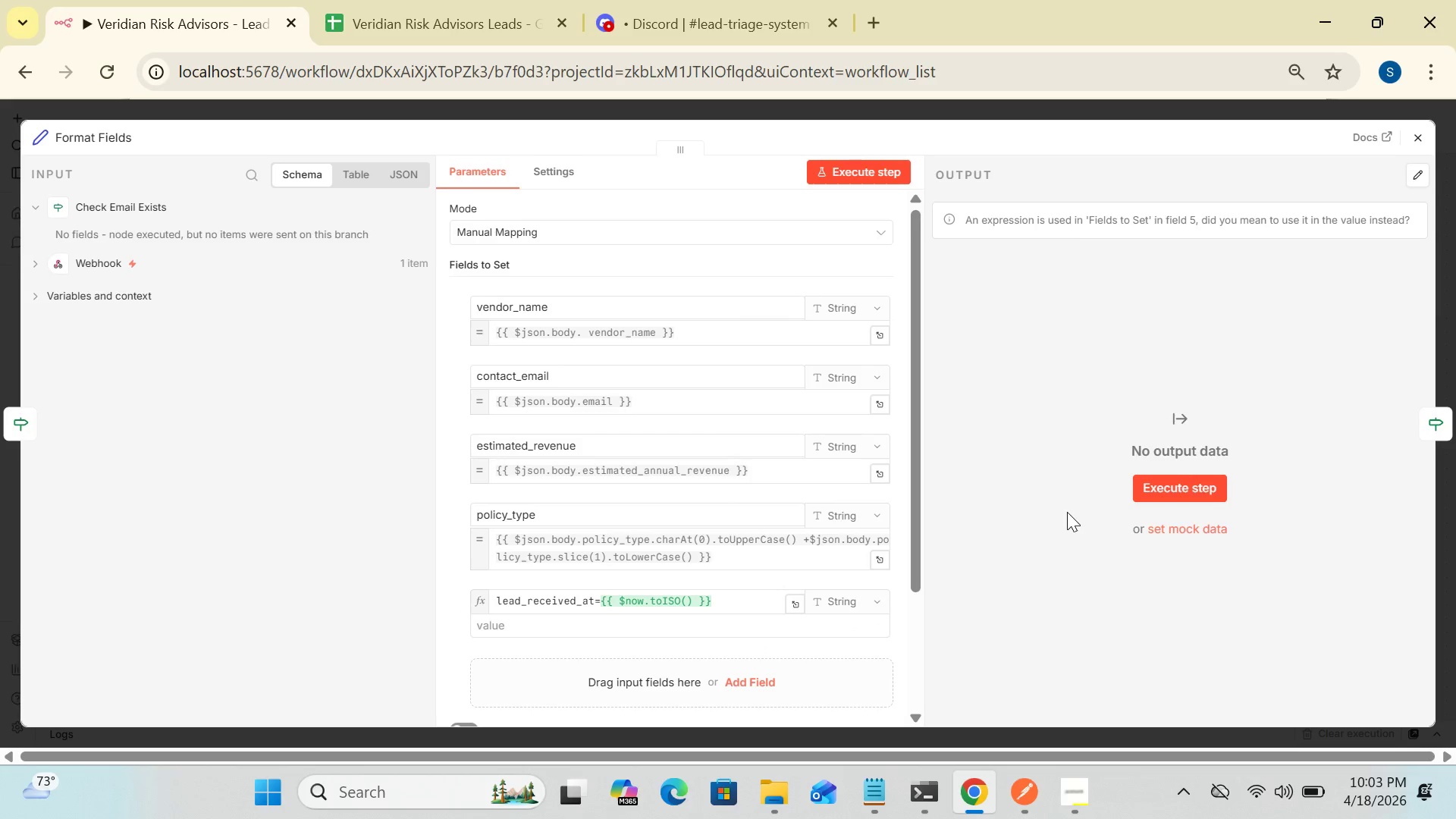 
mouse_move([1387, 163])
 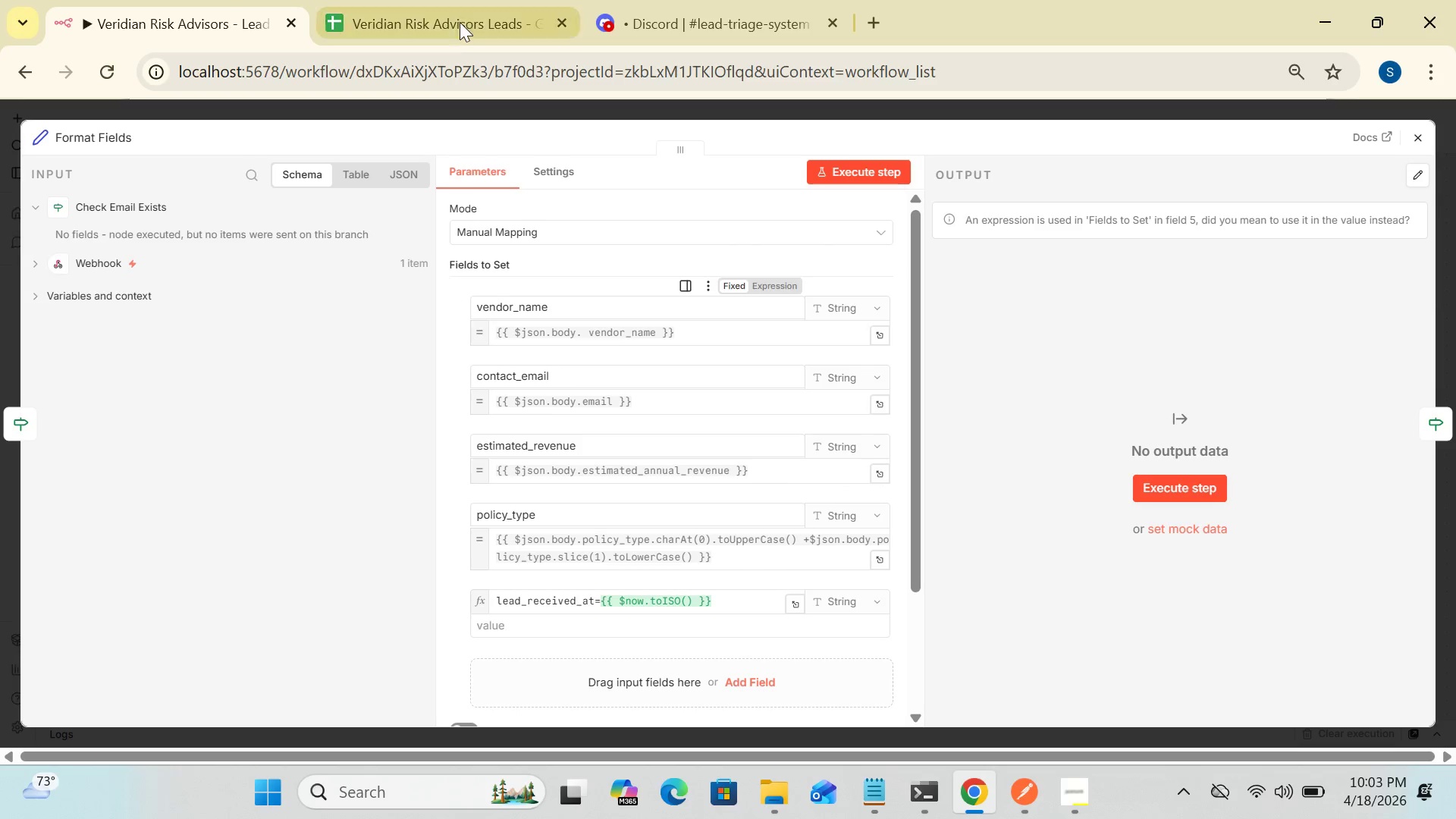 
left_click([466, 14])
 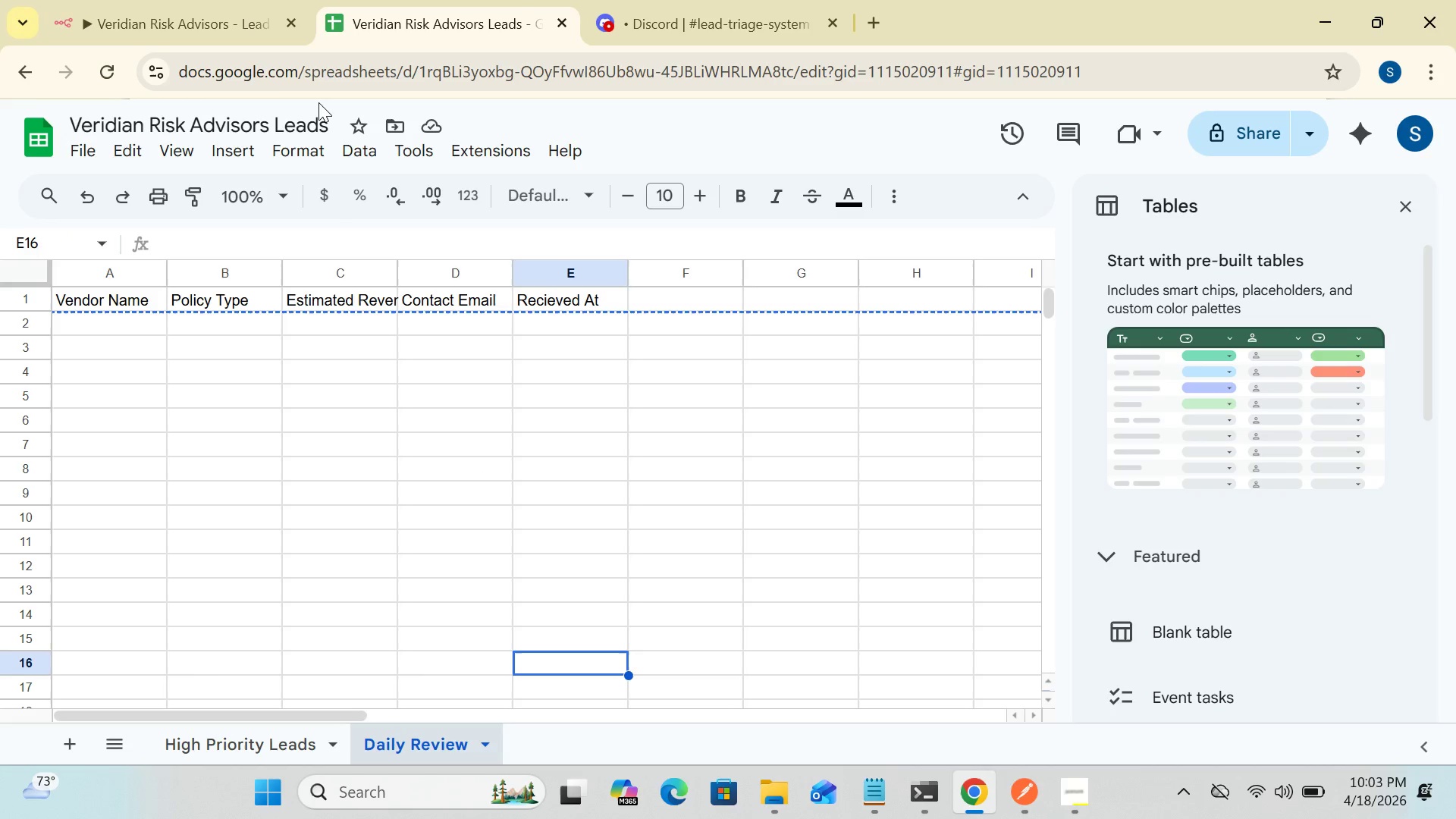 
left_click([231, 47])
 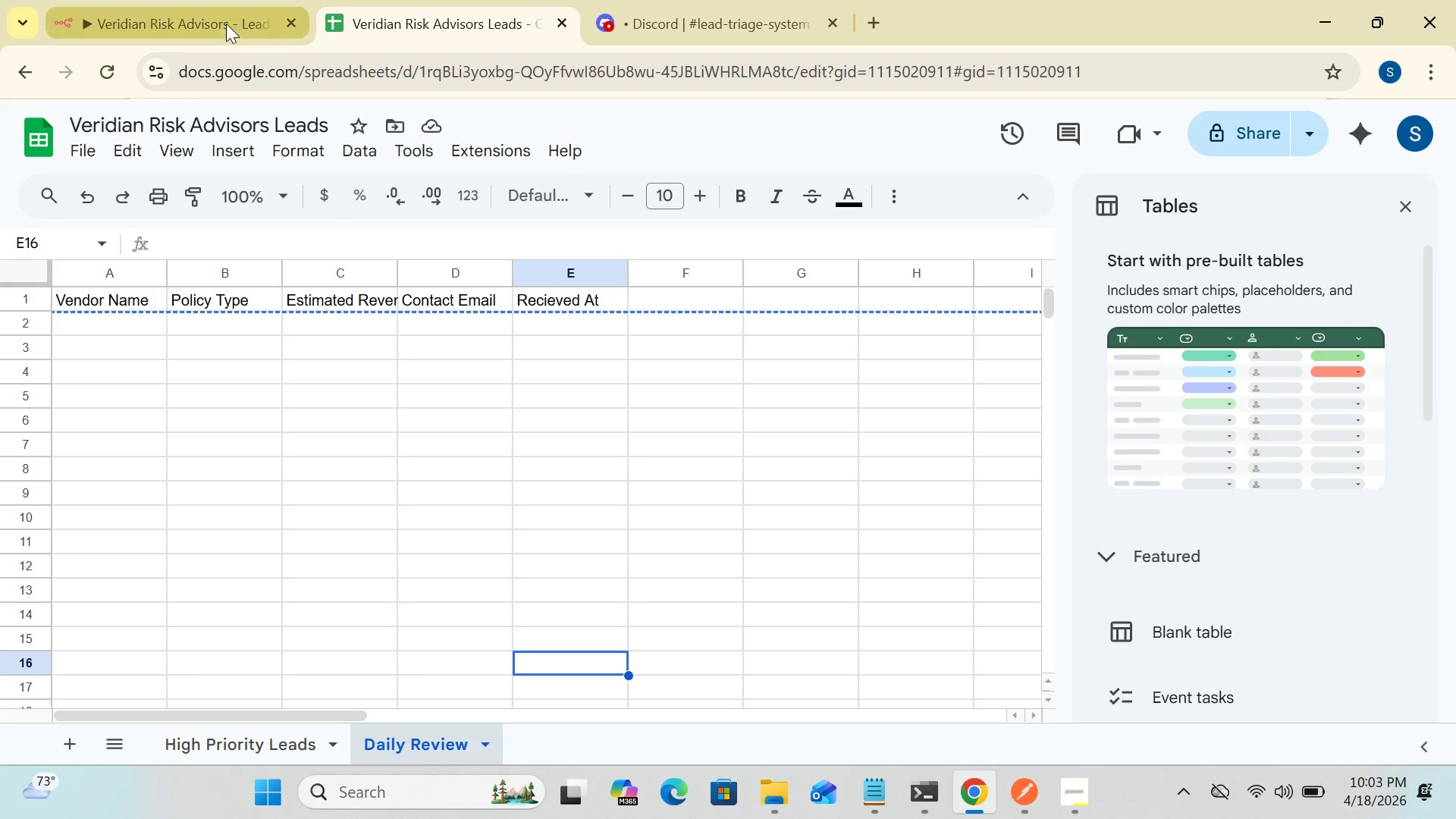 
left_click([226, 24])
 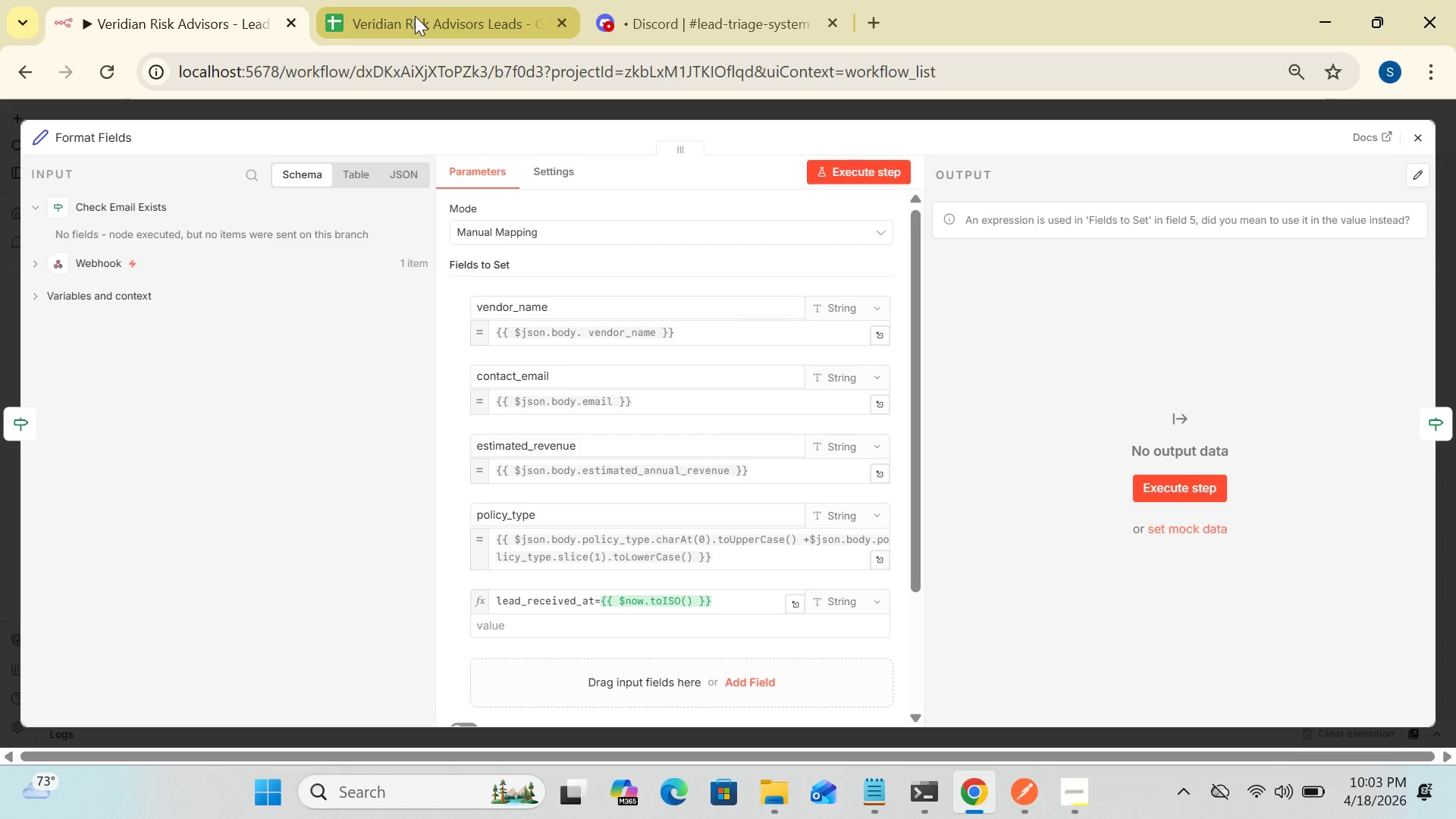 
left_click([415, 16])
 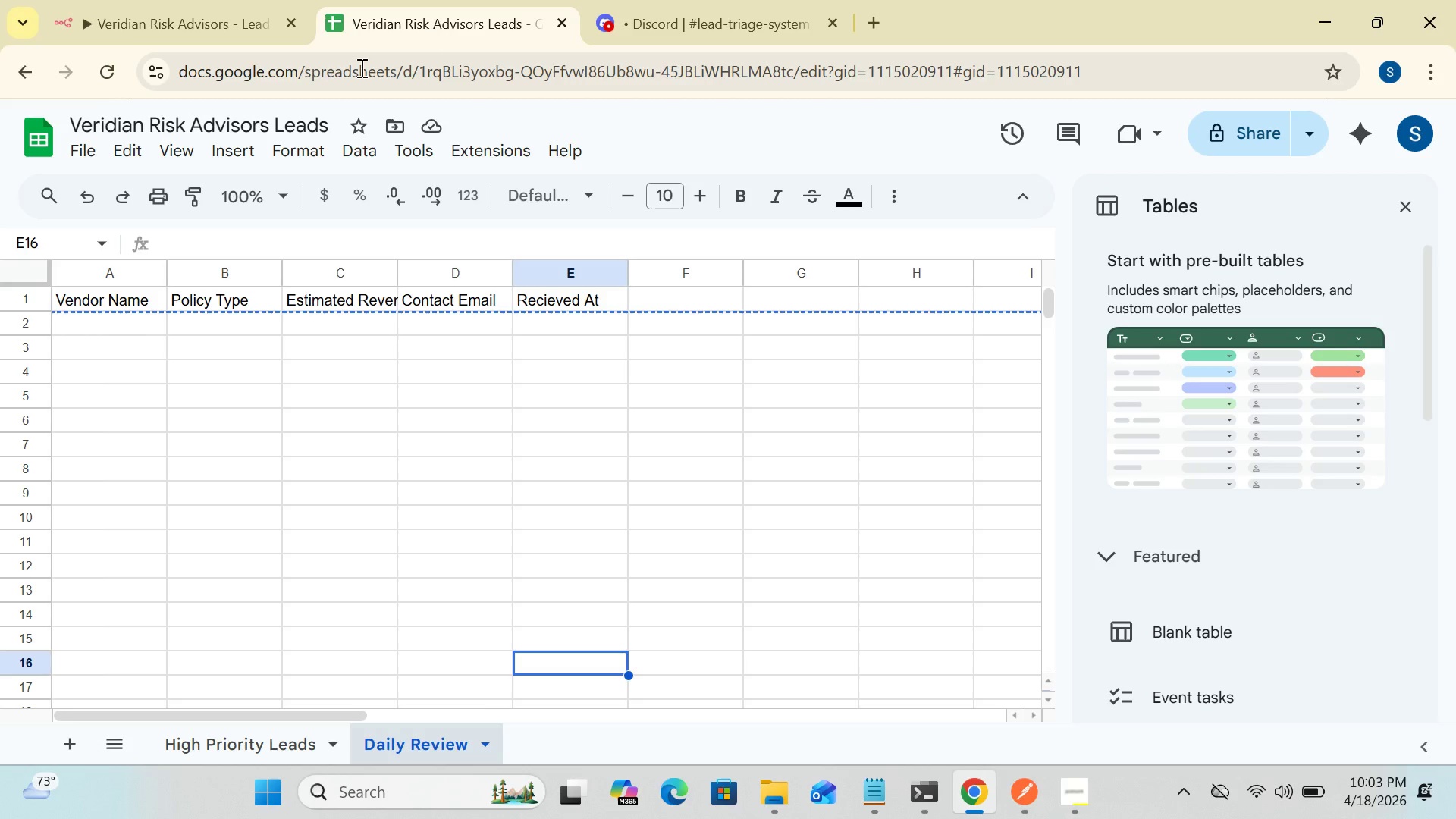 
left_click([233, 46])
 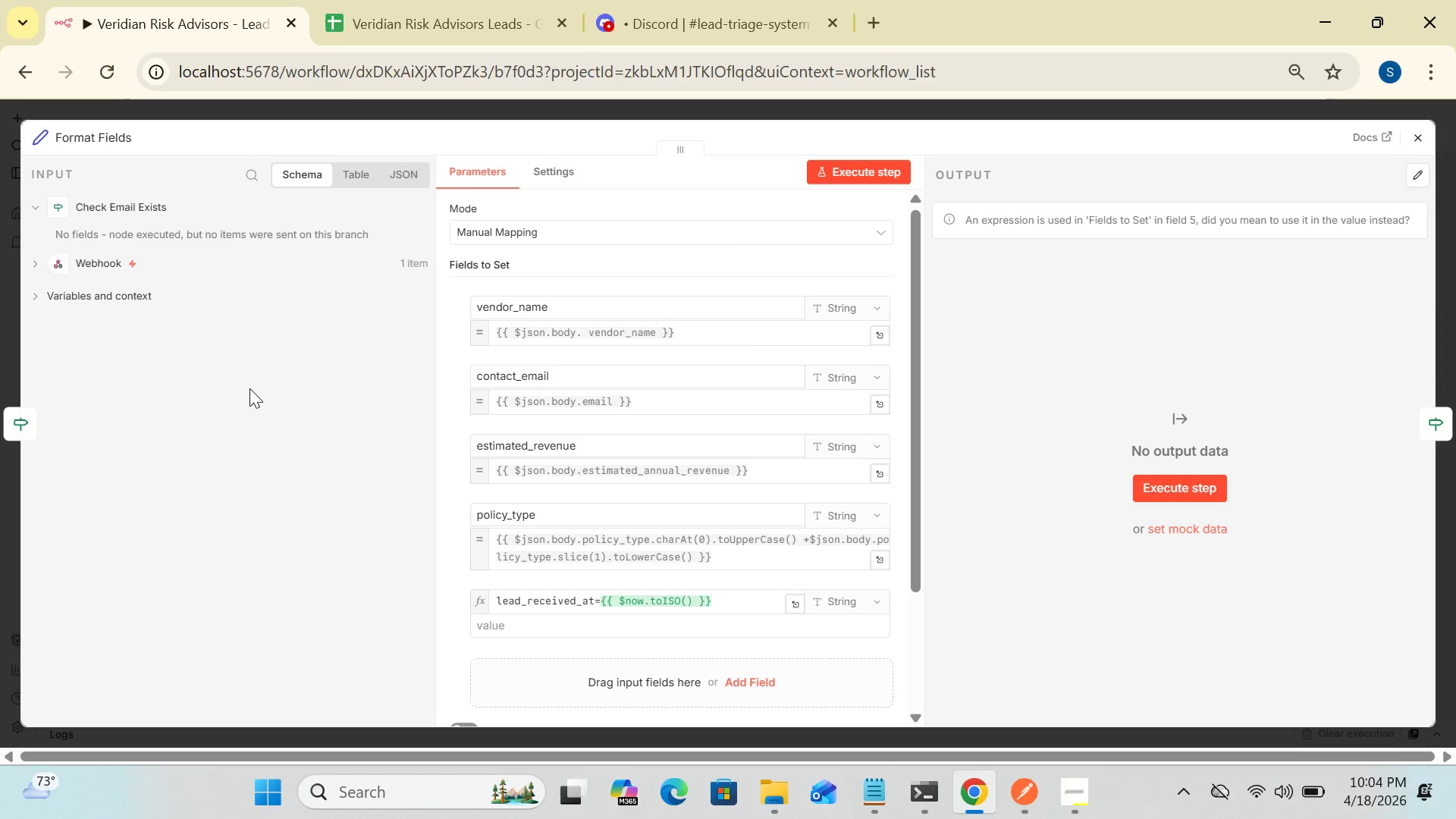 
wait(27.92)
 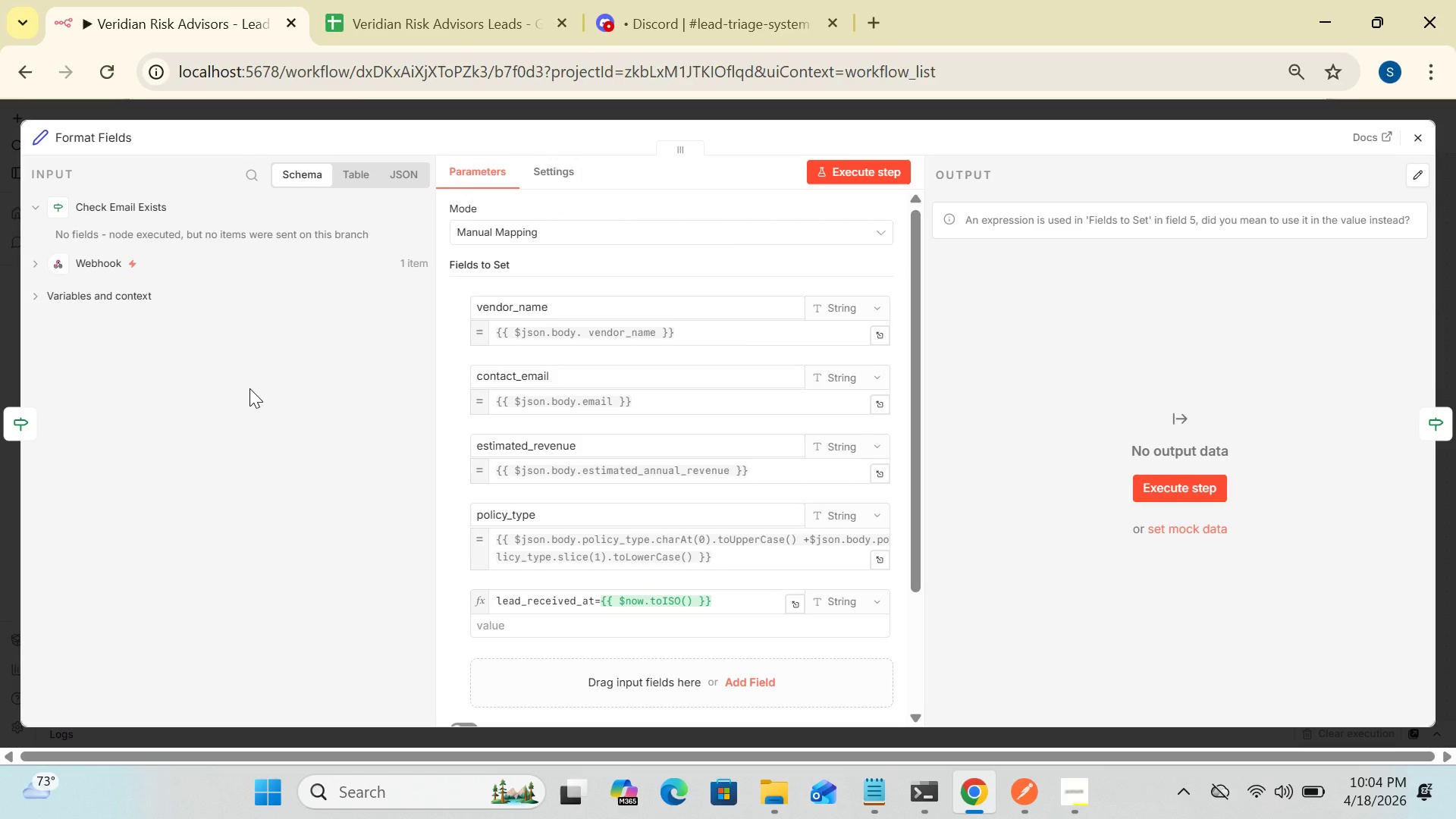 
left_click([1422, 136])
 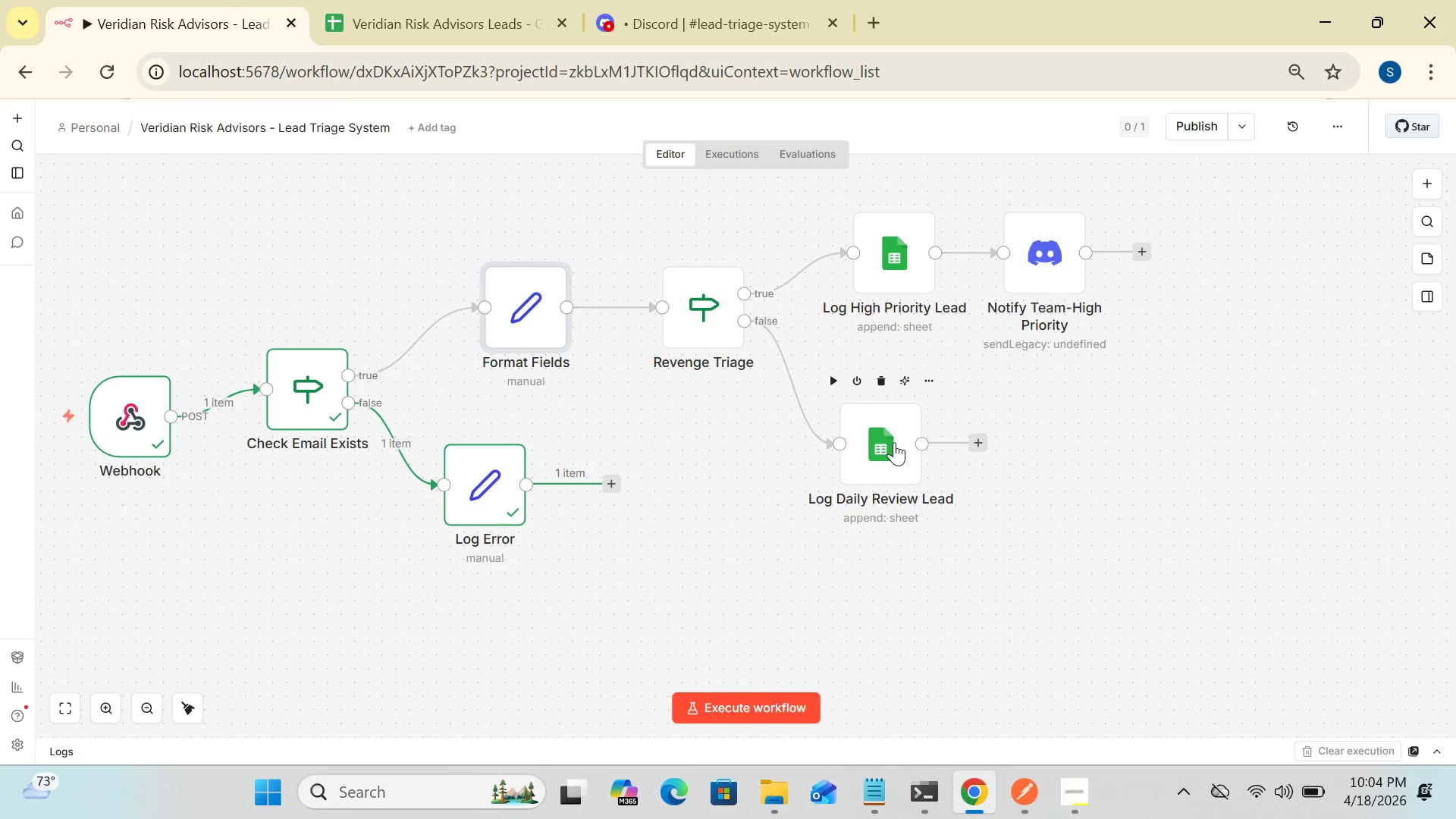 
wait(27.56)
 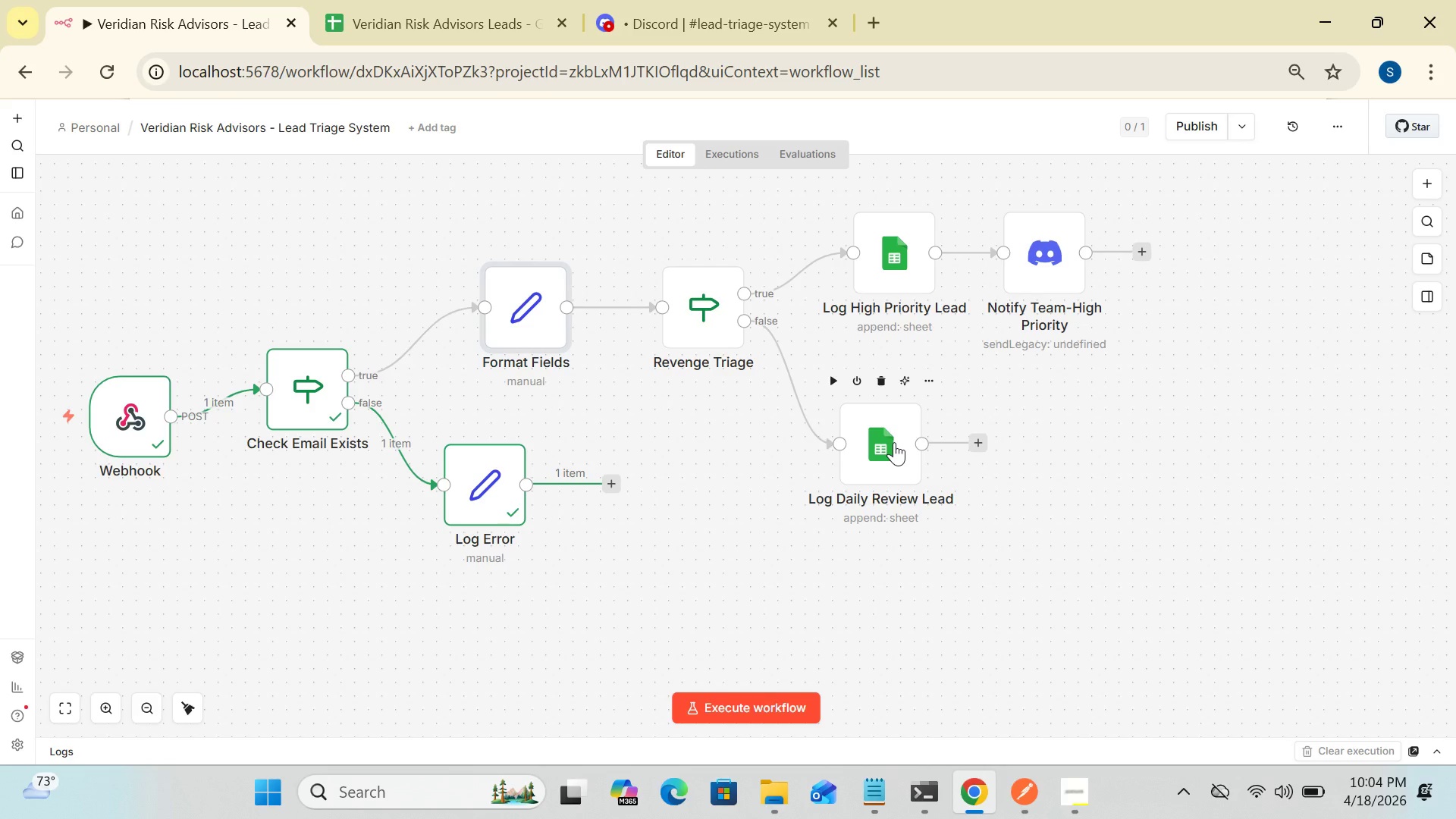 
left_click([868, 410])
 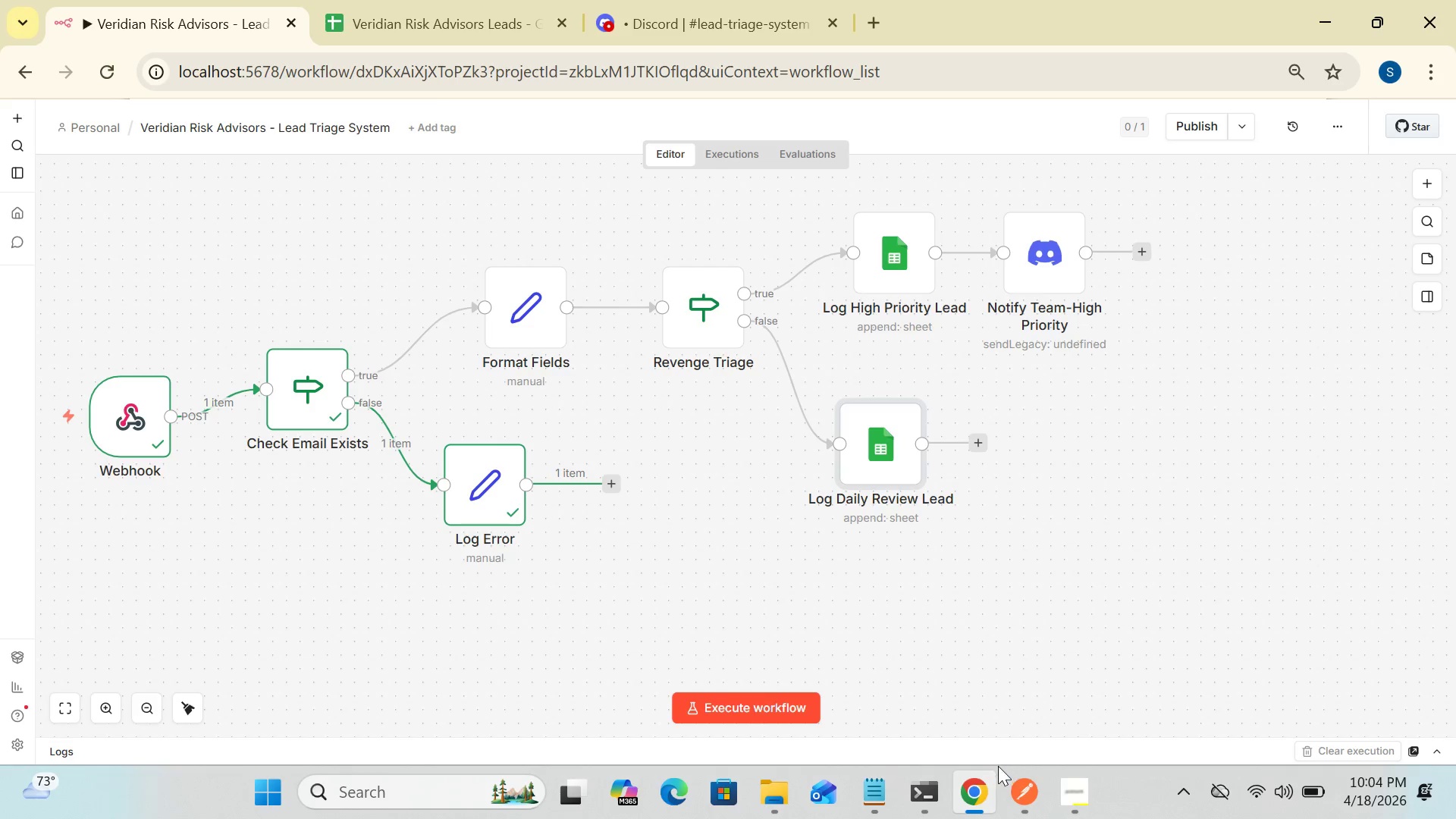 
left_click([1024, 795])
 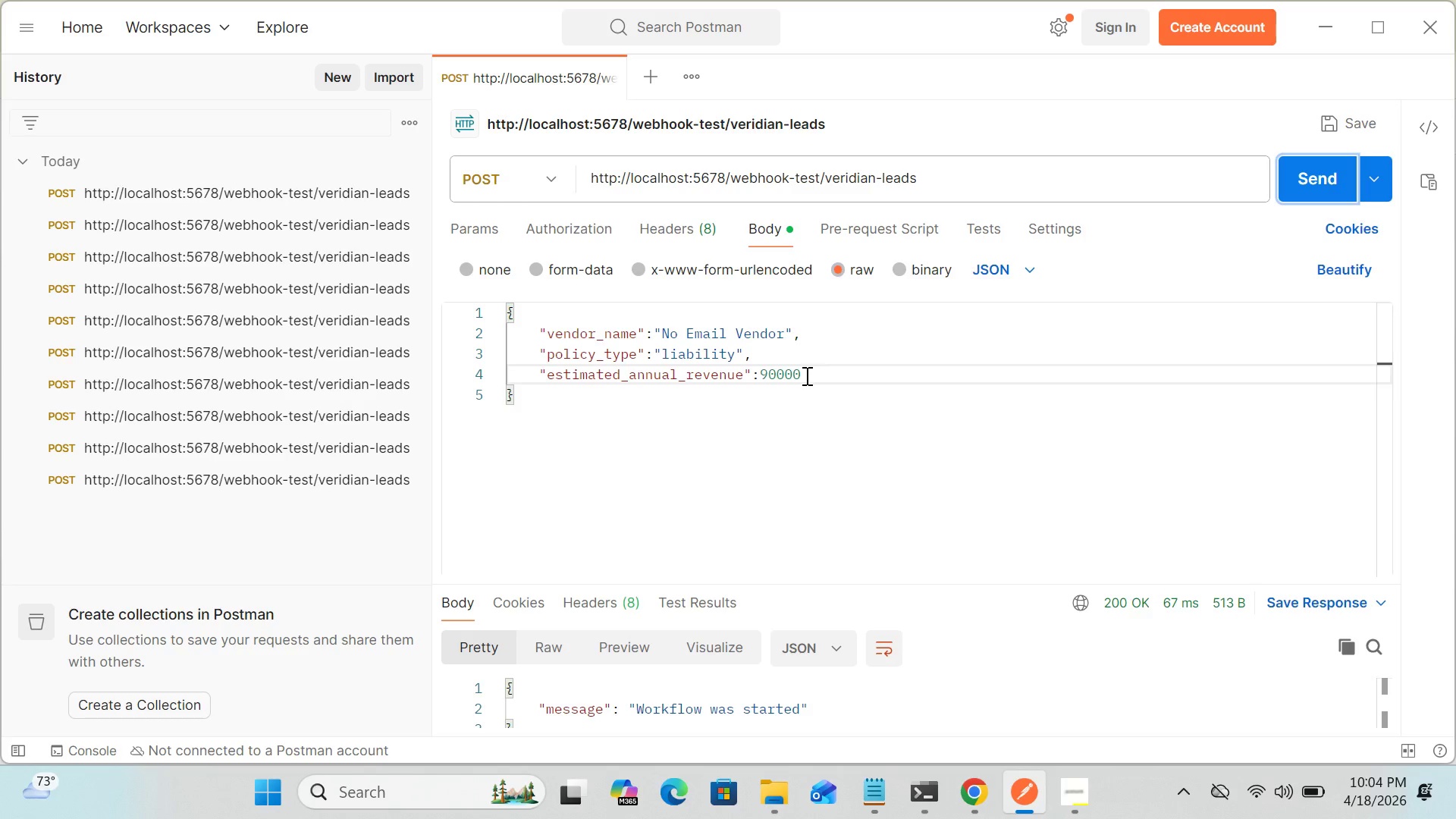 
left_click([805, 375])
 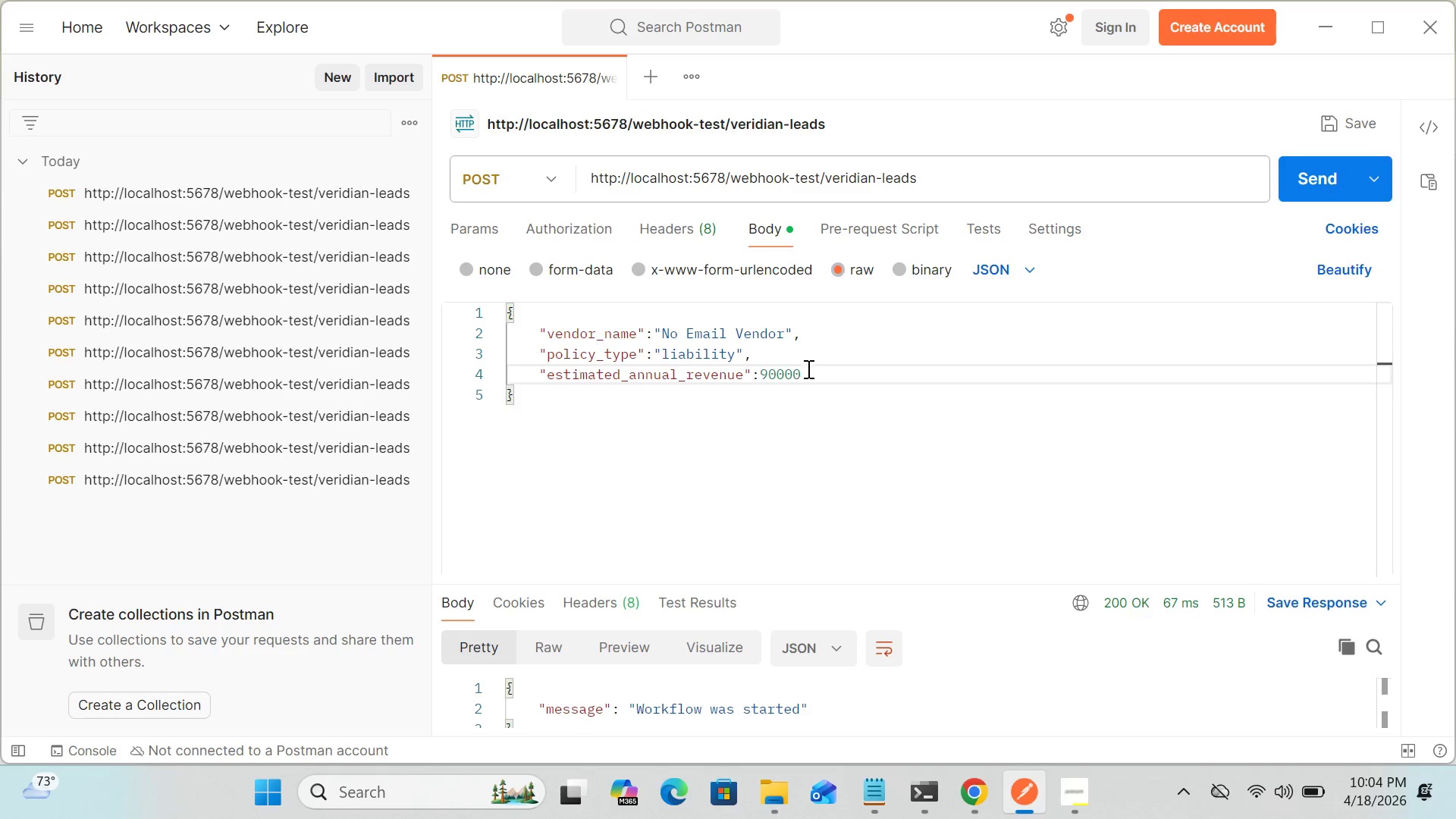 
wait(6.42)
 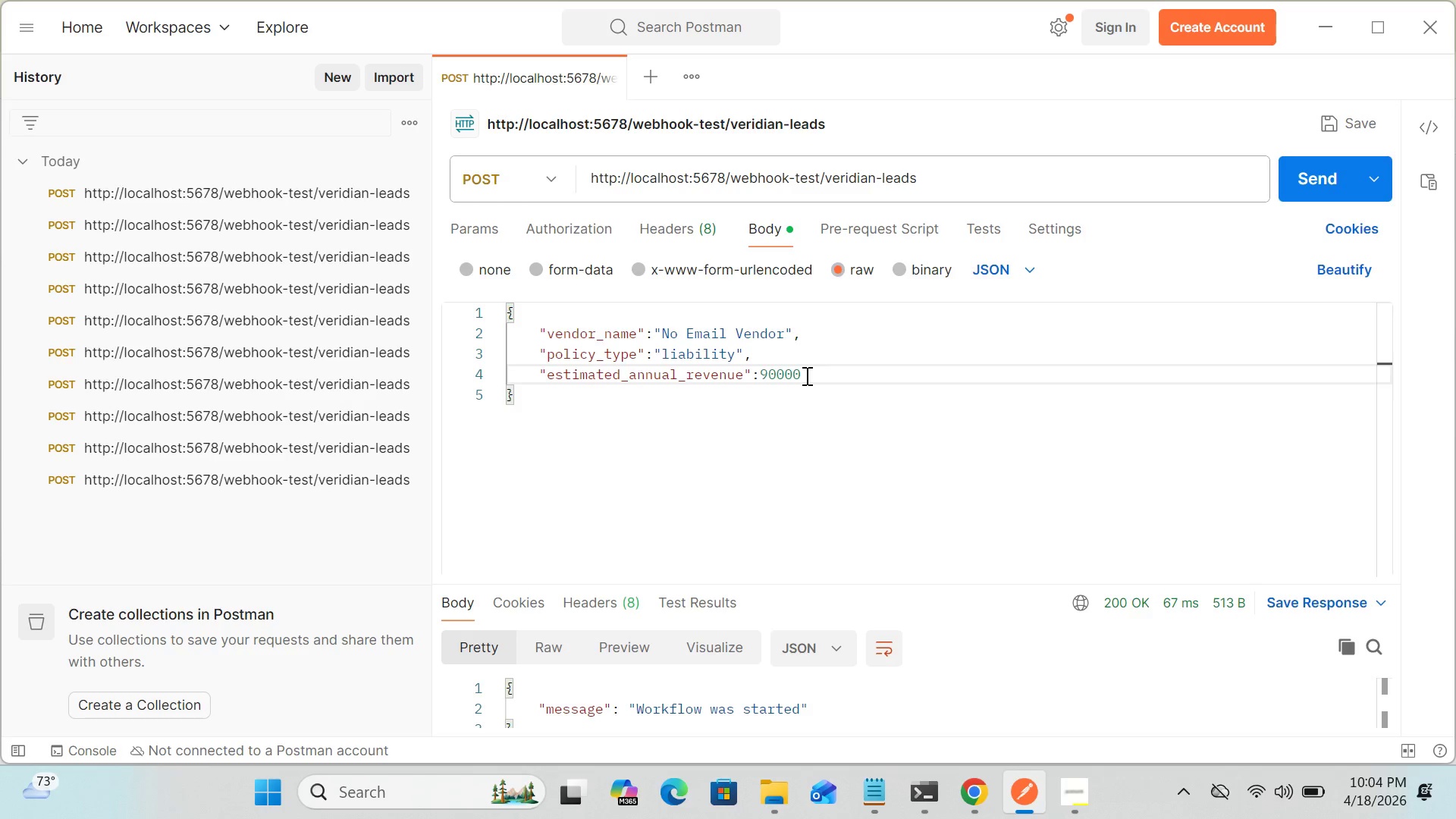 
key(Backspace)
key(Backspace)
key(Backspace)
key(Backspace)
key(Backspace)
type(75000,)
 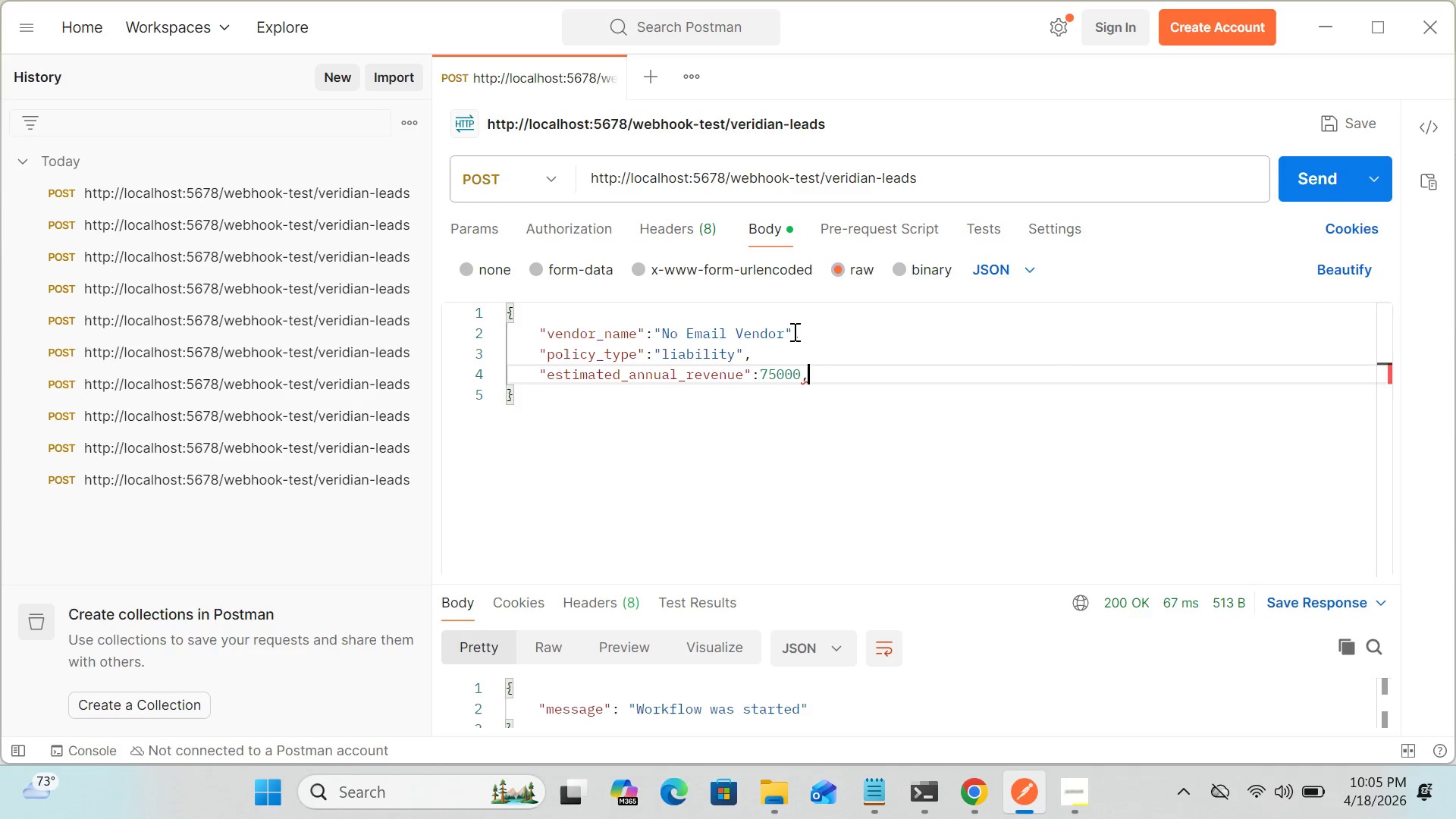 
wait(15.52)
 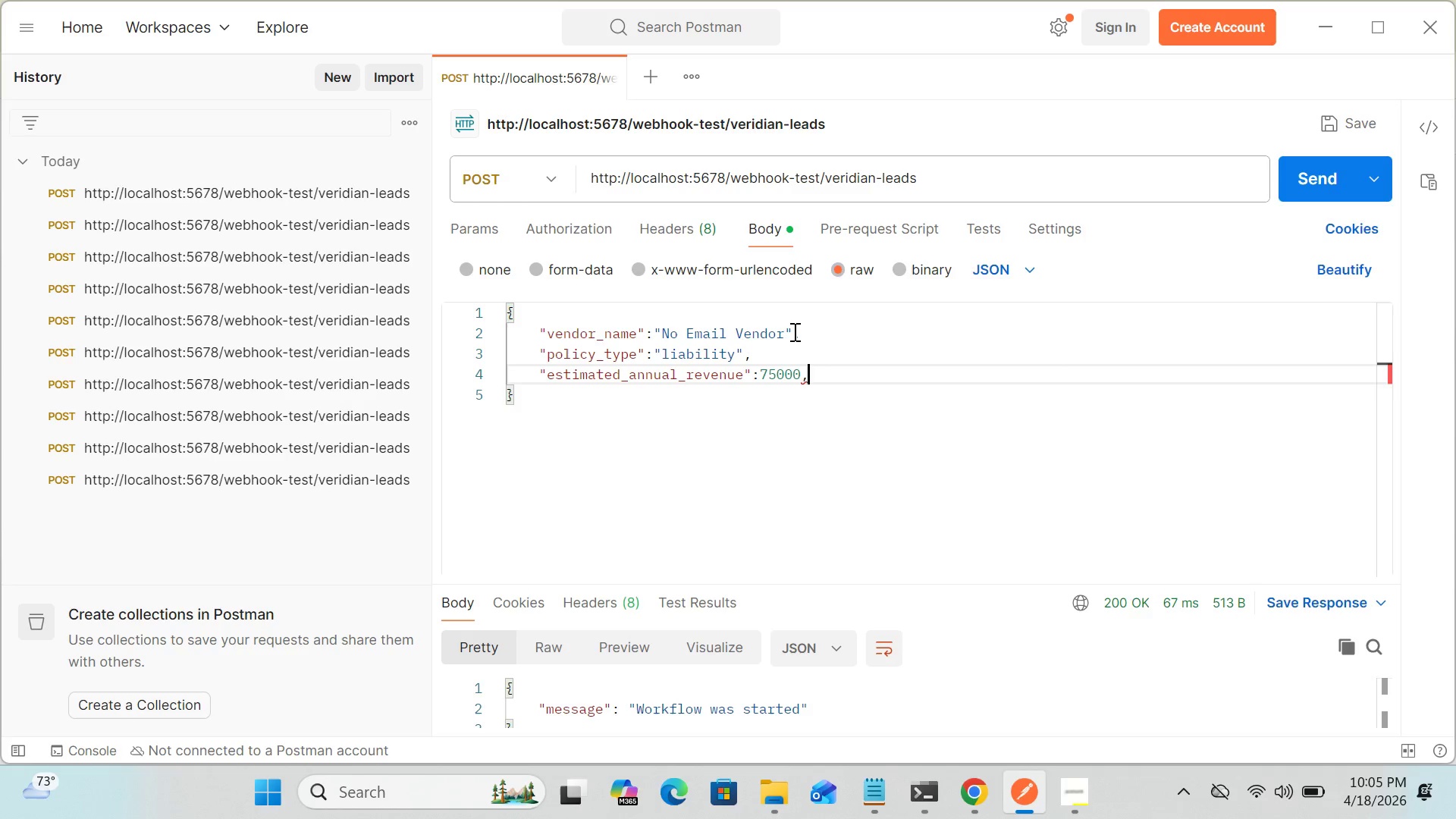 
left_click([783, 336])
 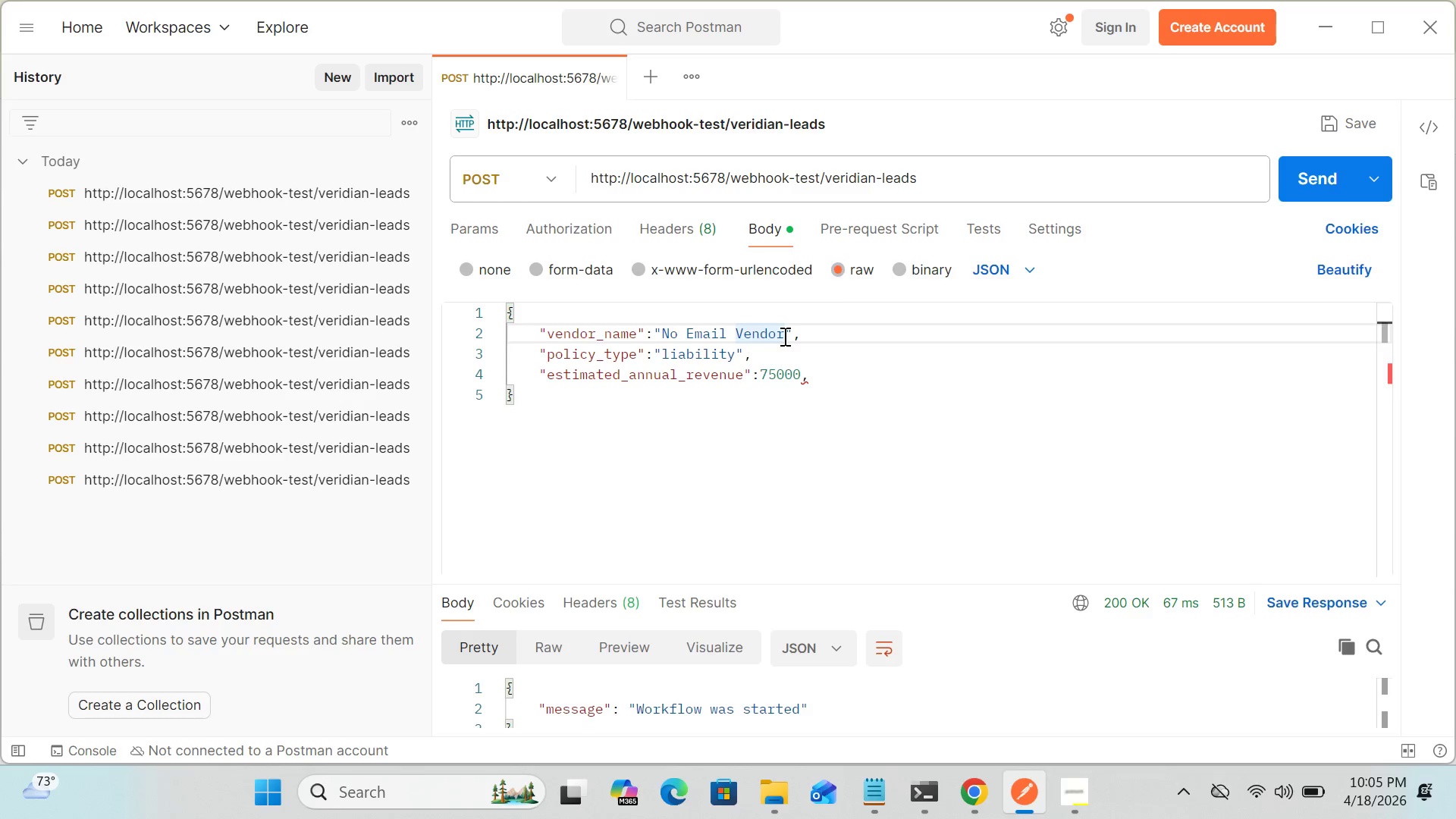 
key(Backspace)
key(Backspace)
key(Backspace)
key(Backspace)
key(Backspace)
key(Backspace)
key(Backspace)
key(Backspace)
key(Backspace)
key(Backspace)
key(Backspace)
key(Backspace)
key(Backspace)
key(Backspace)
key(Backspace)
type(Sunny Pickle Co)
 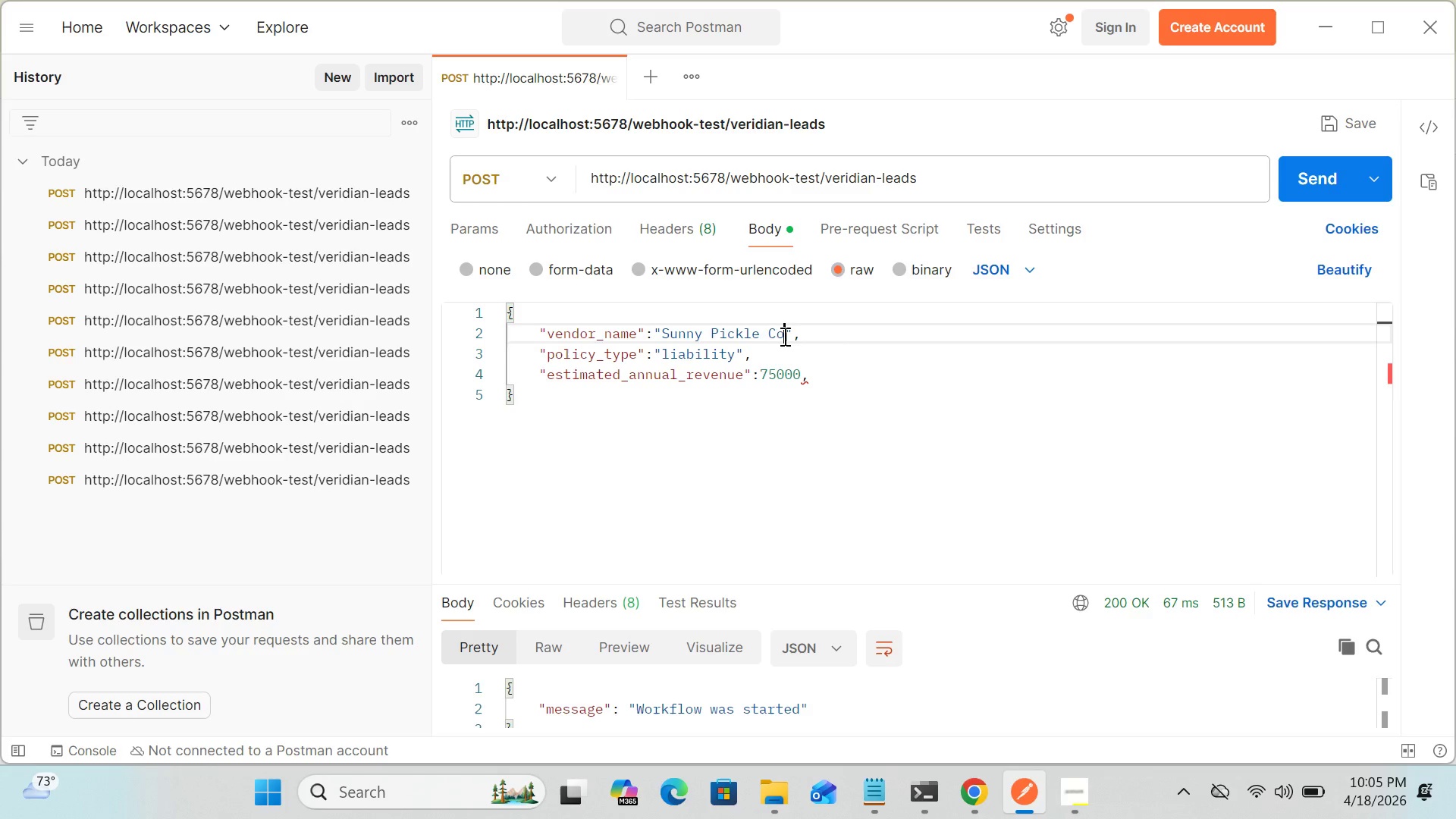 
wait(5.86)
 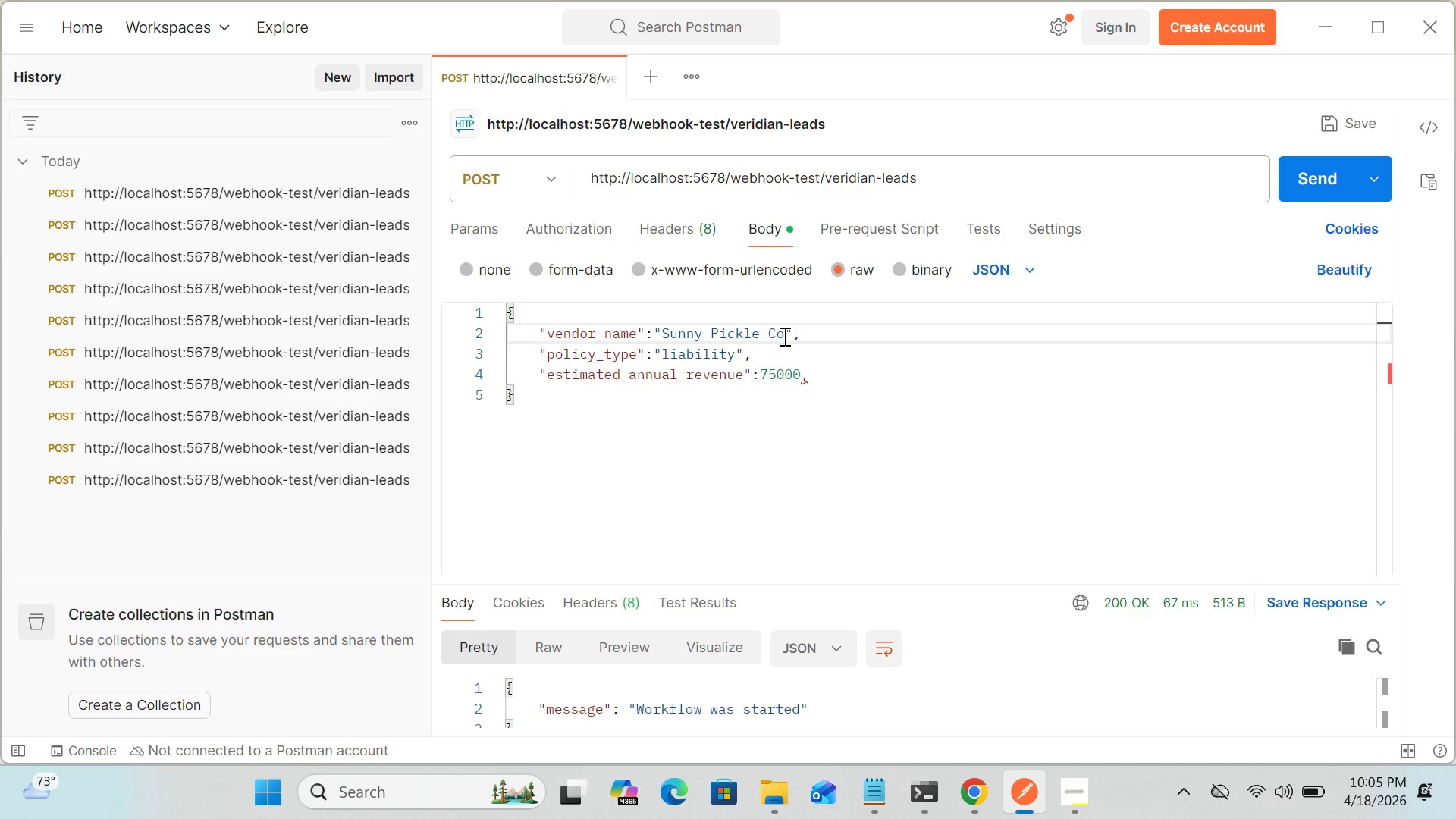 
key(Period)
 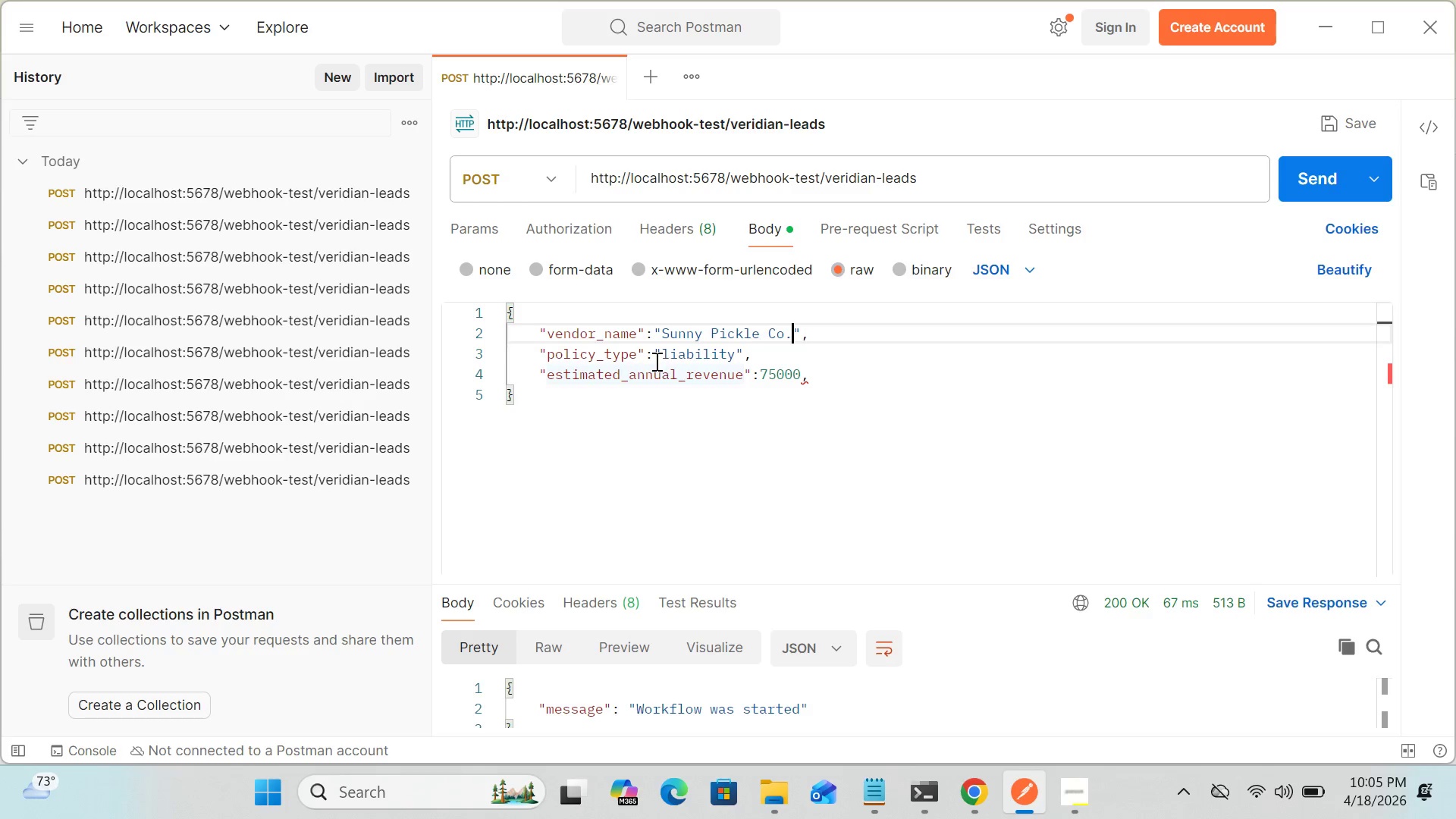 
wait(5.86)
 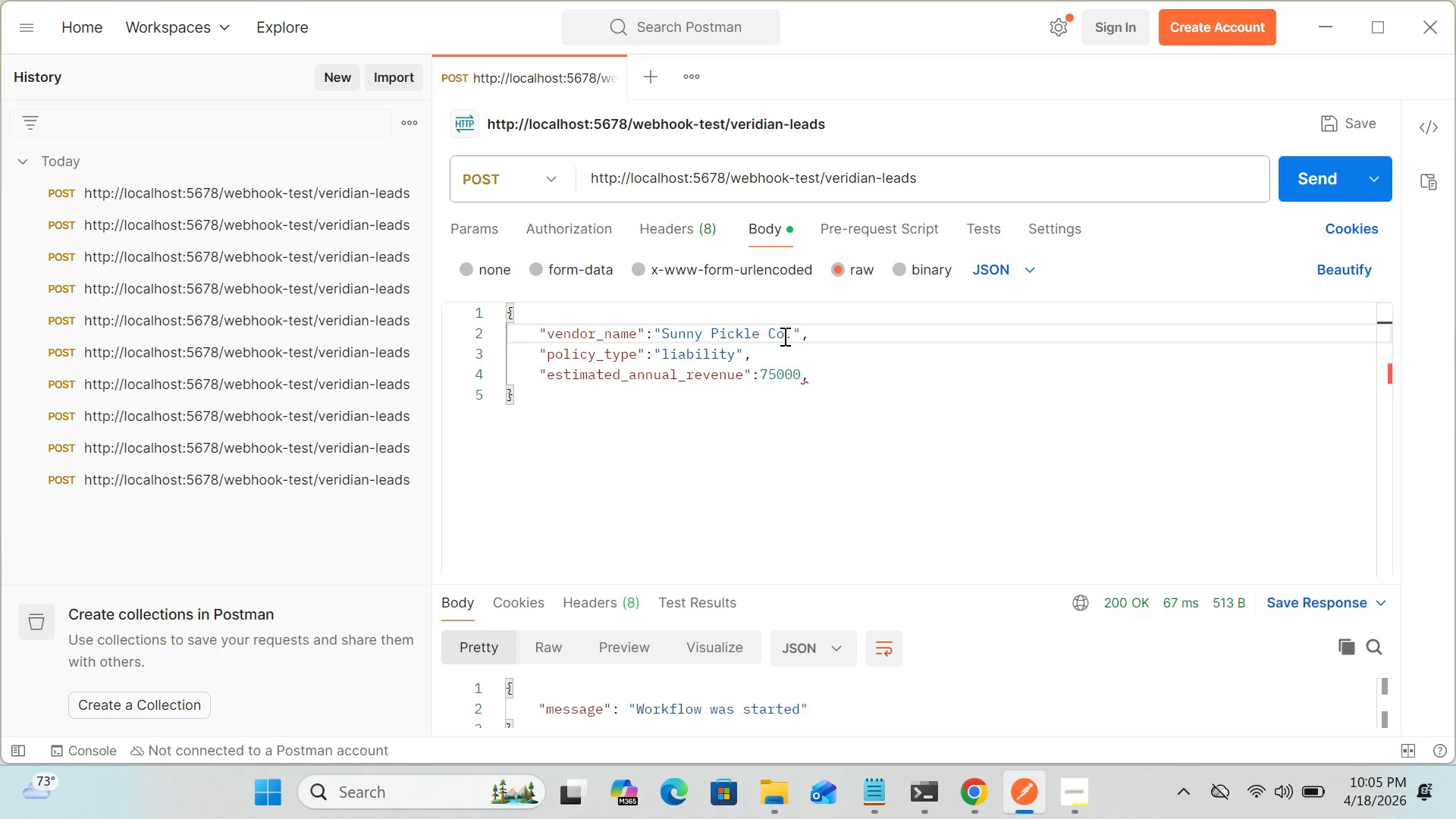 
left_click([661, 350])
 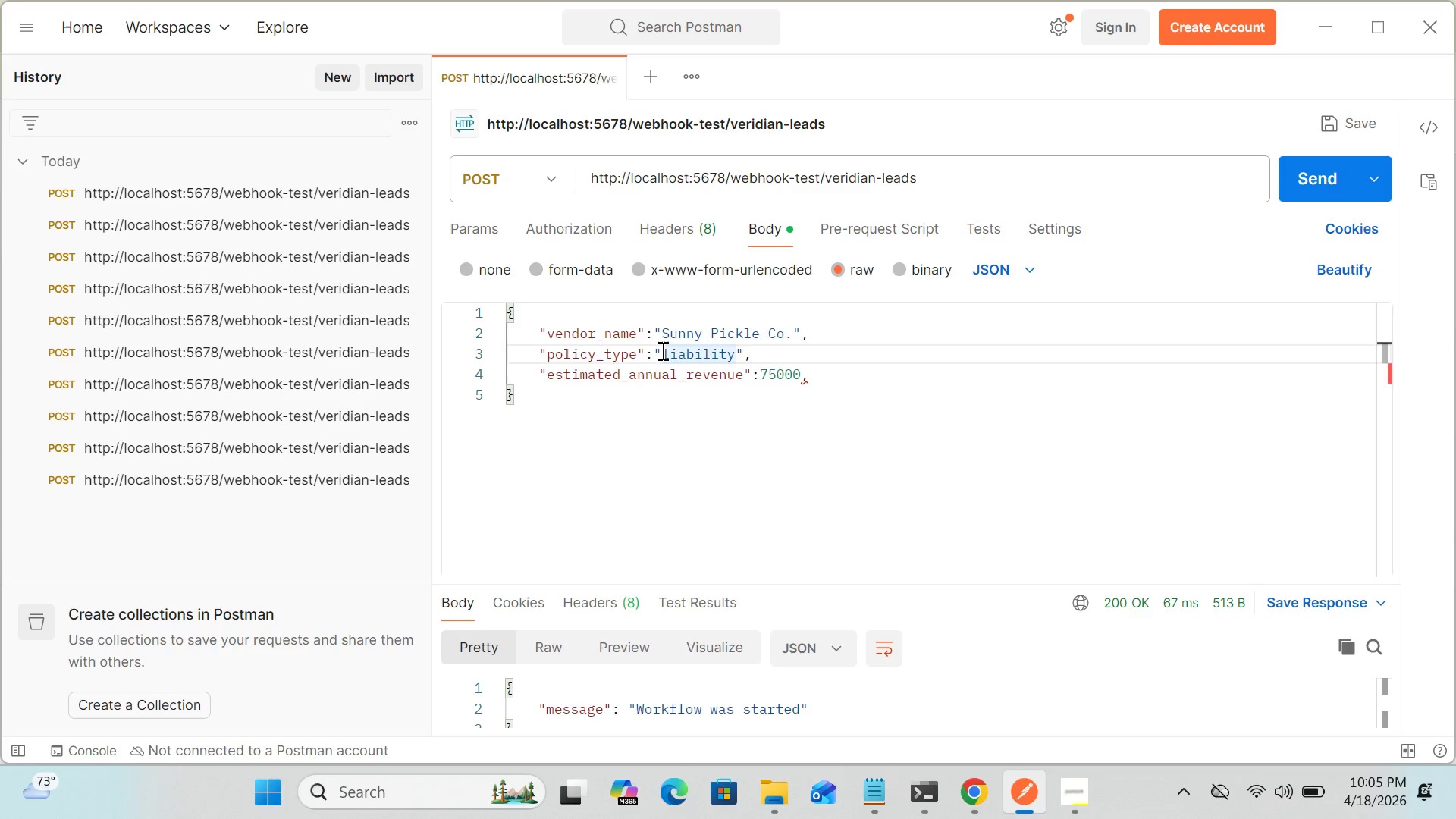 
type(general )
 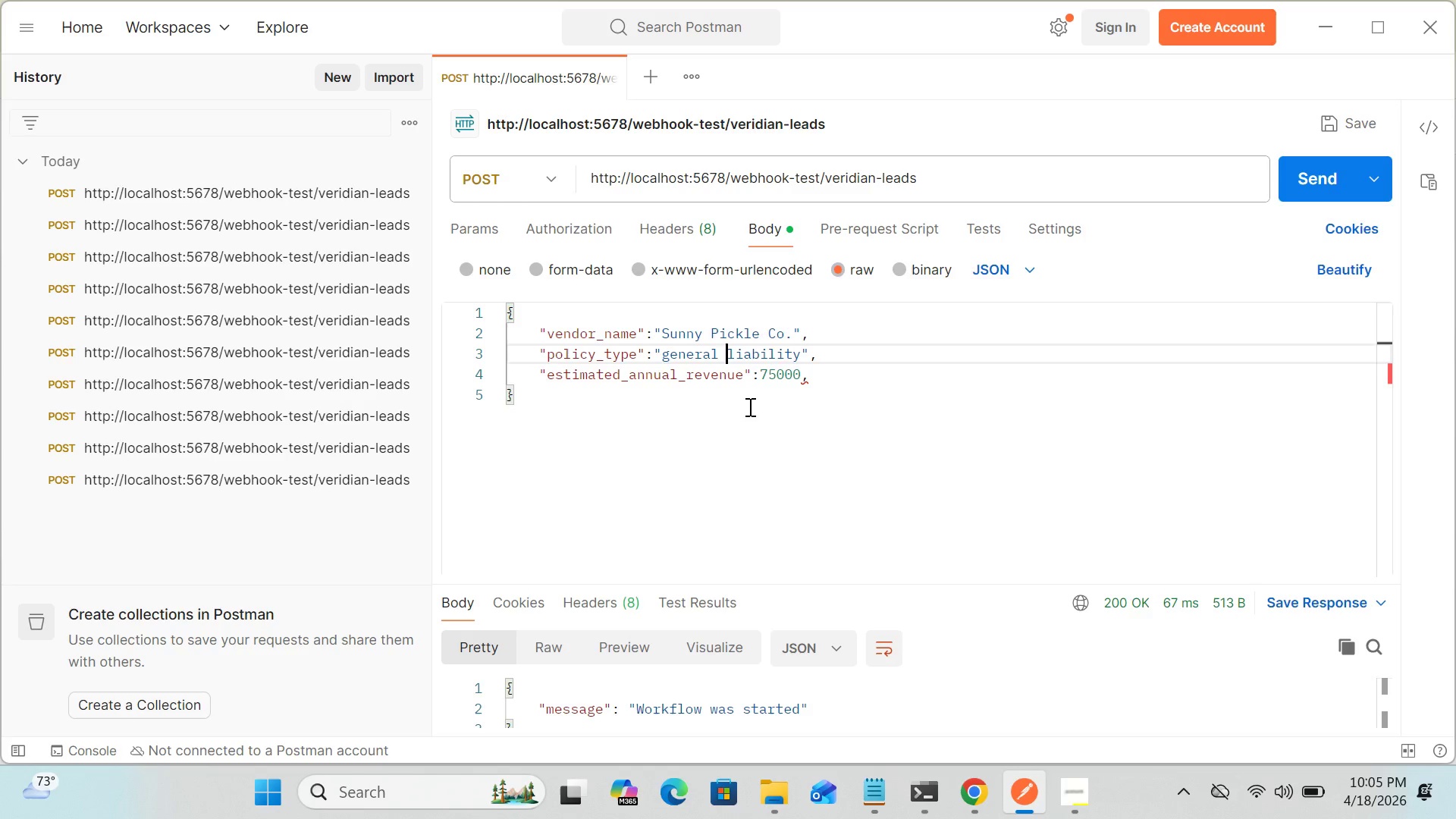 
key(Backspace)
 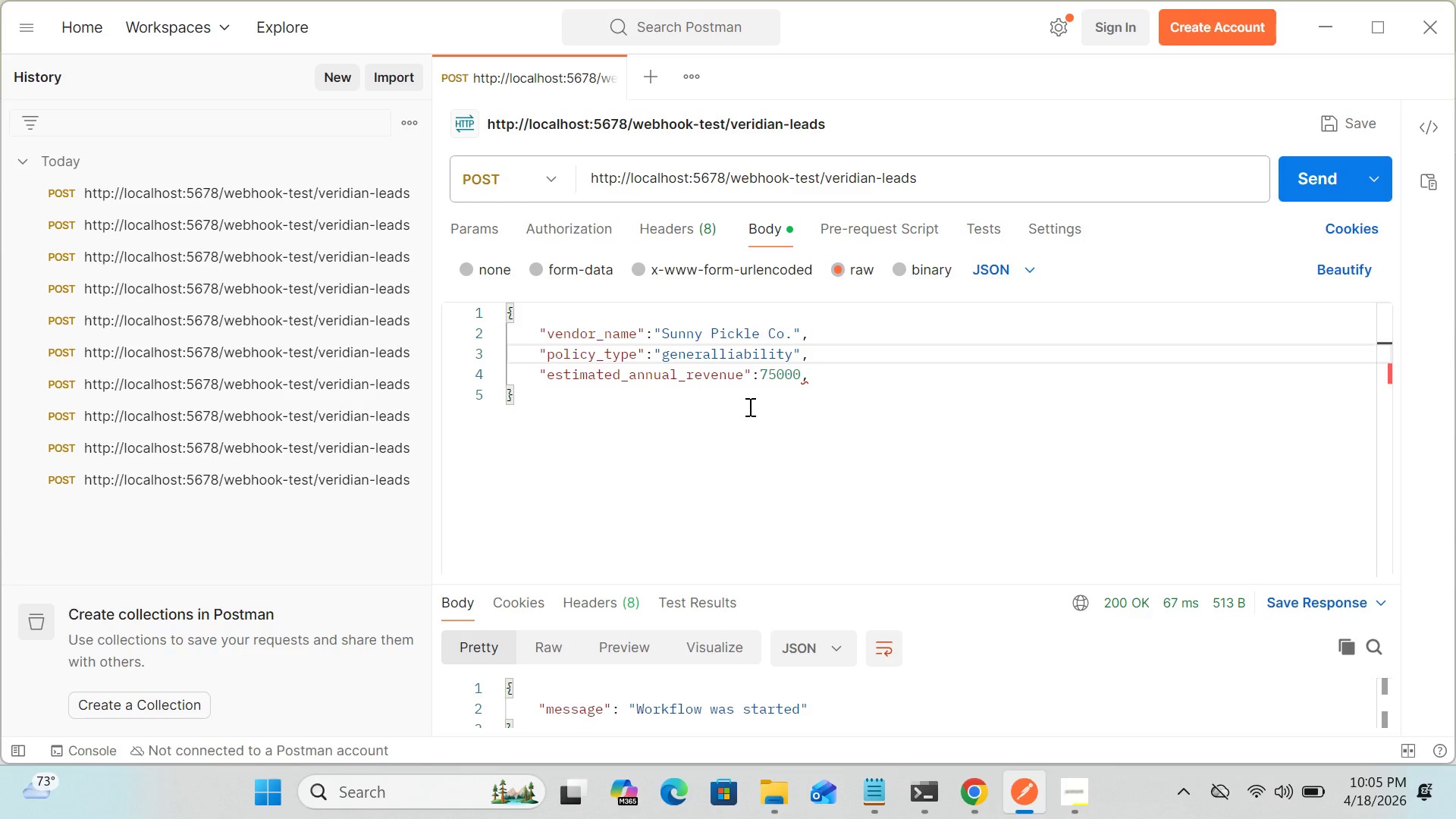 
key(Space)
 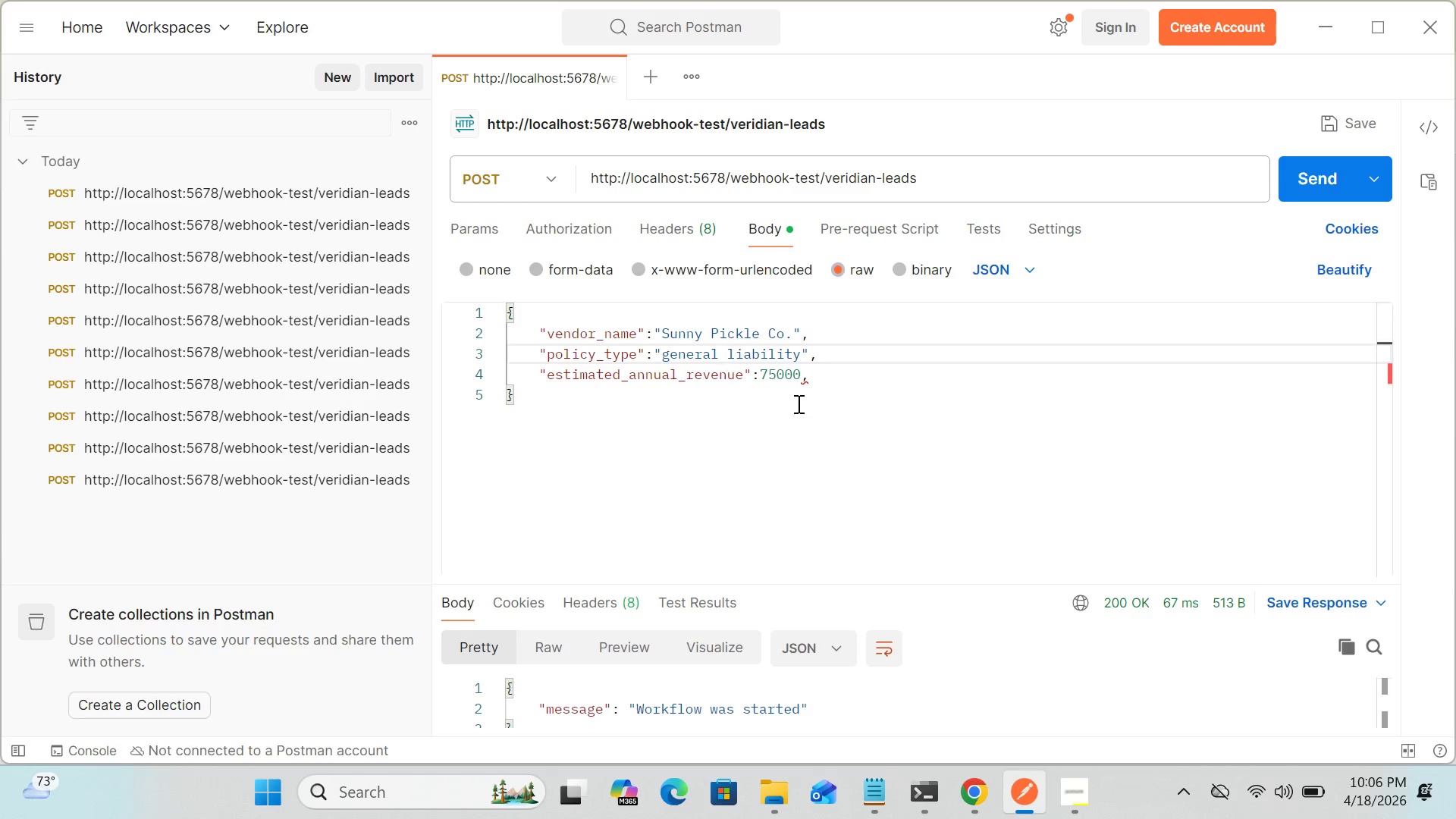 
wait(7.48)
 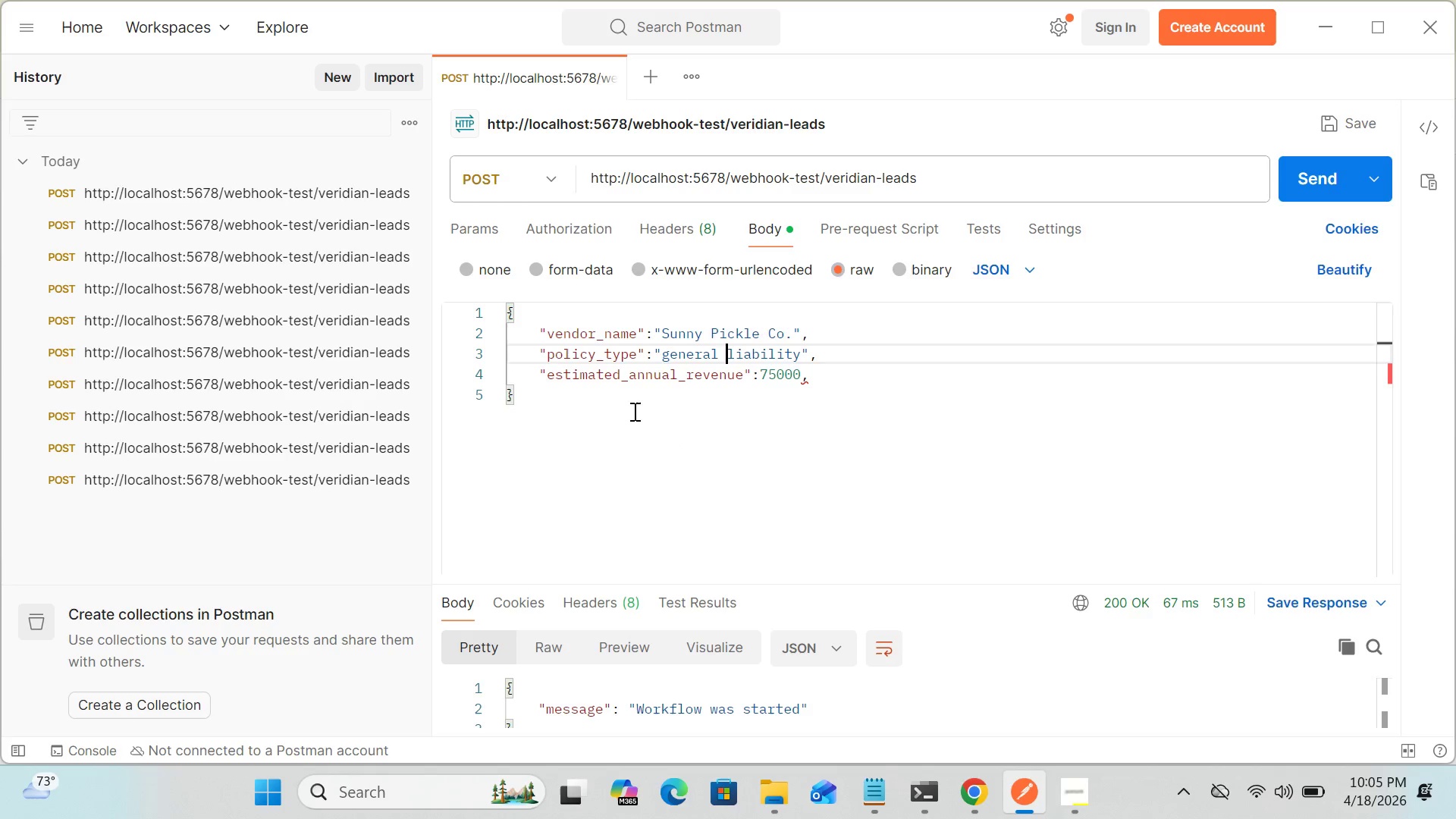 
left_click([813, 370])
 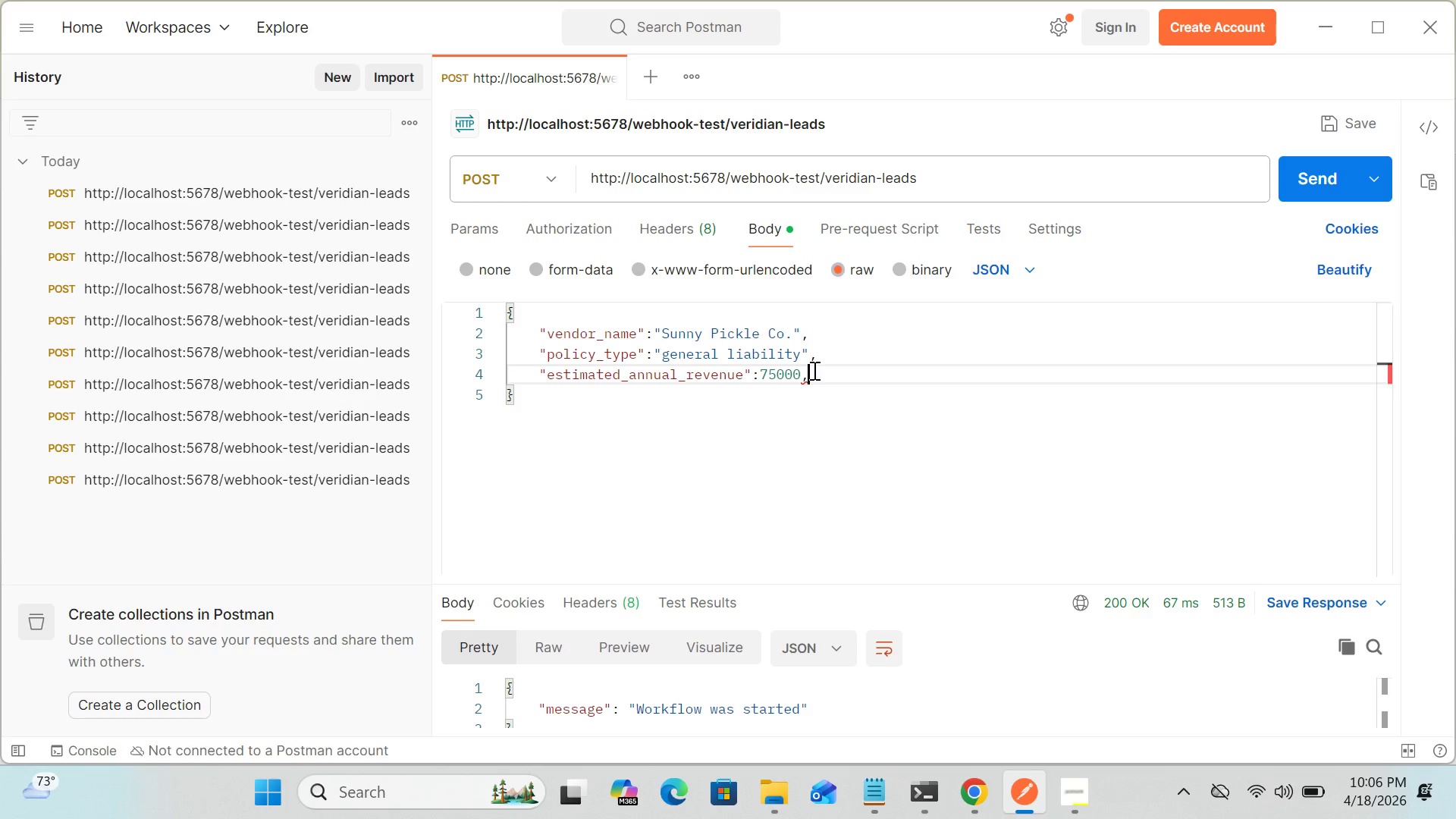 
key(Enter)
 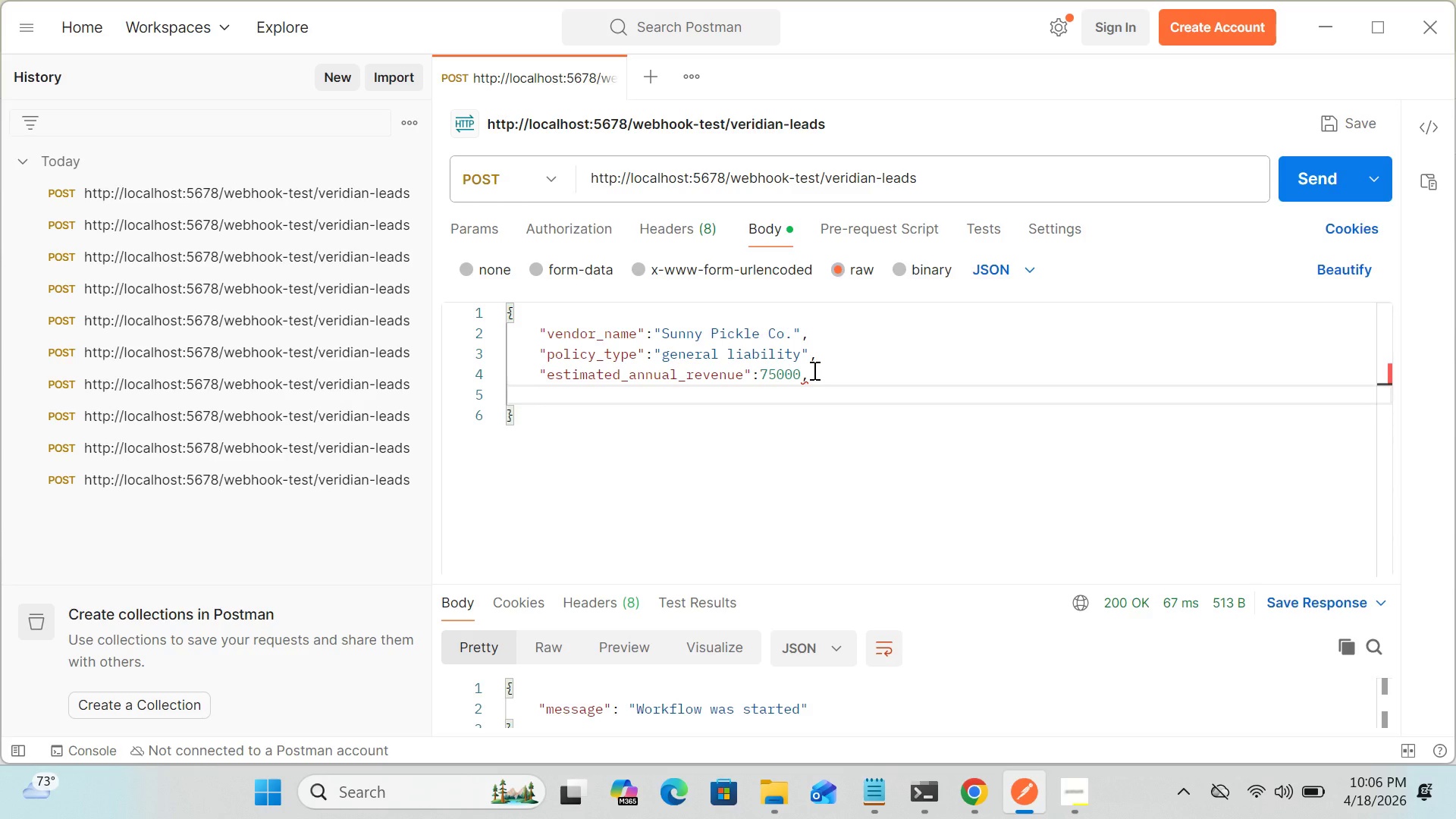 
type("email)
 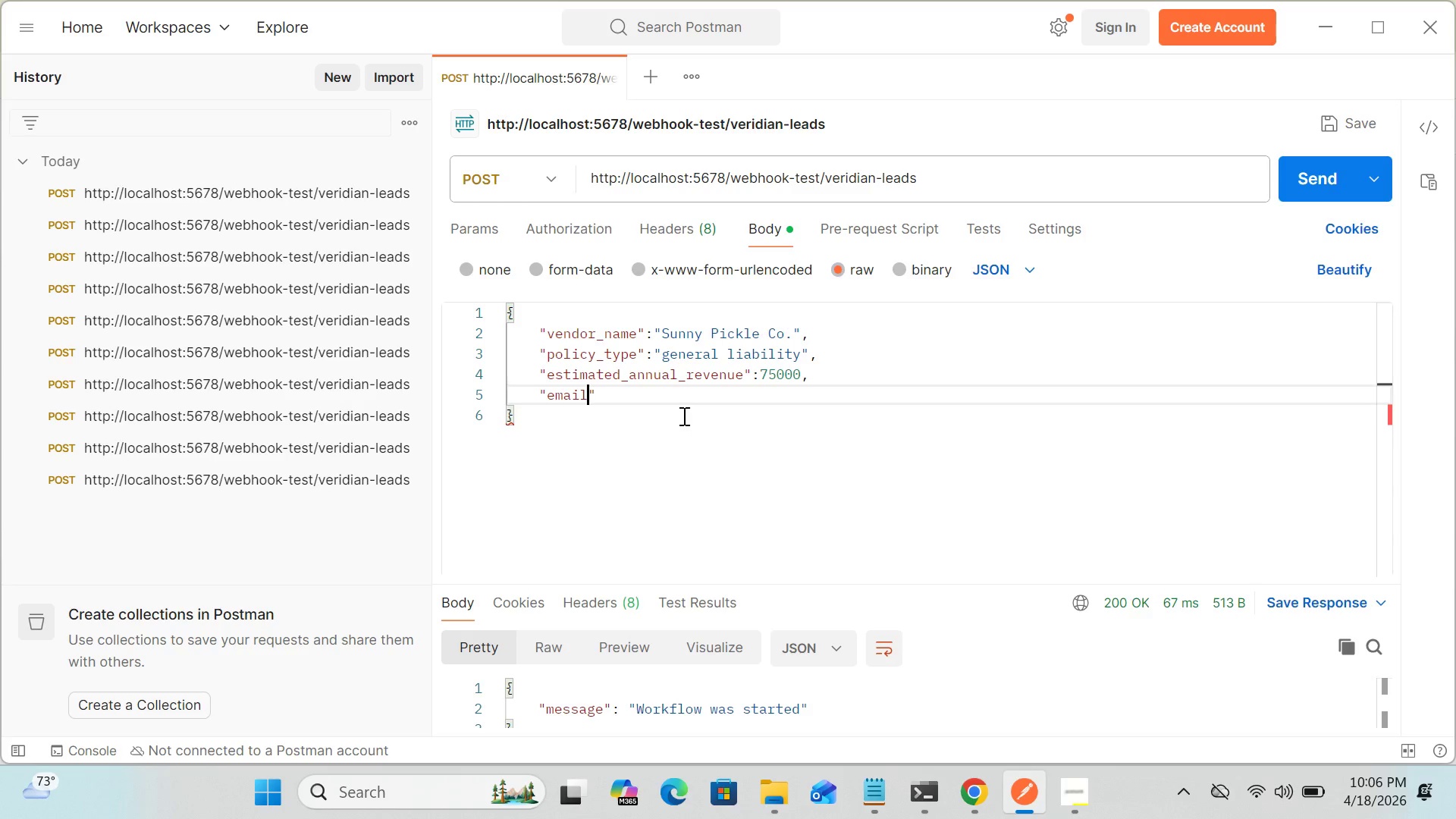 
left_click([599, 398])
 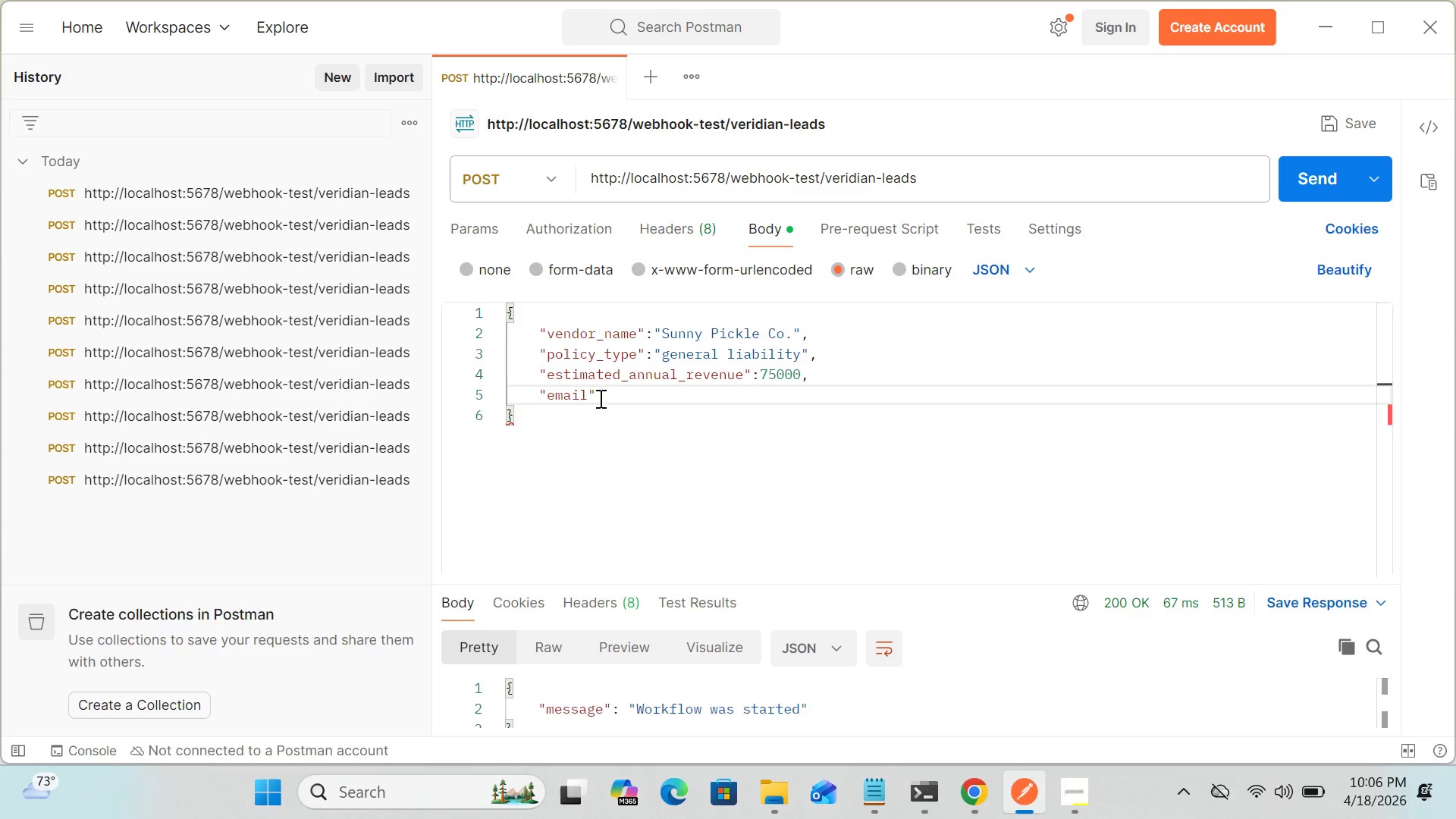 
key(Shift+Semicolon)
 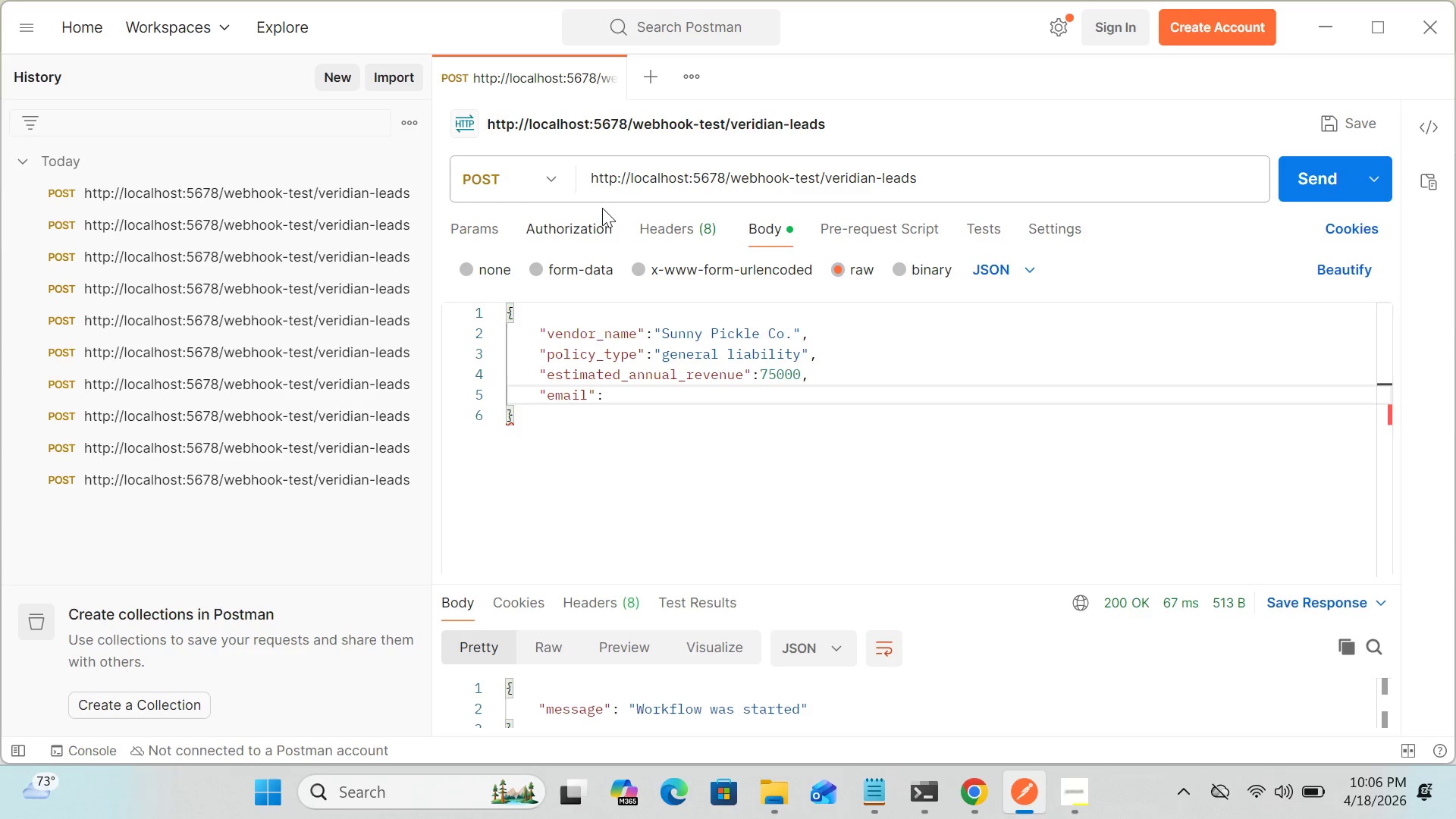 
type("sunny")
key(Backspace)
type(@pickles.com")
 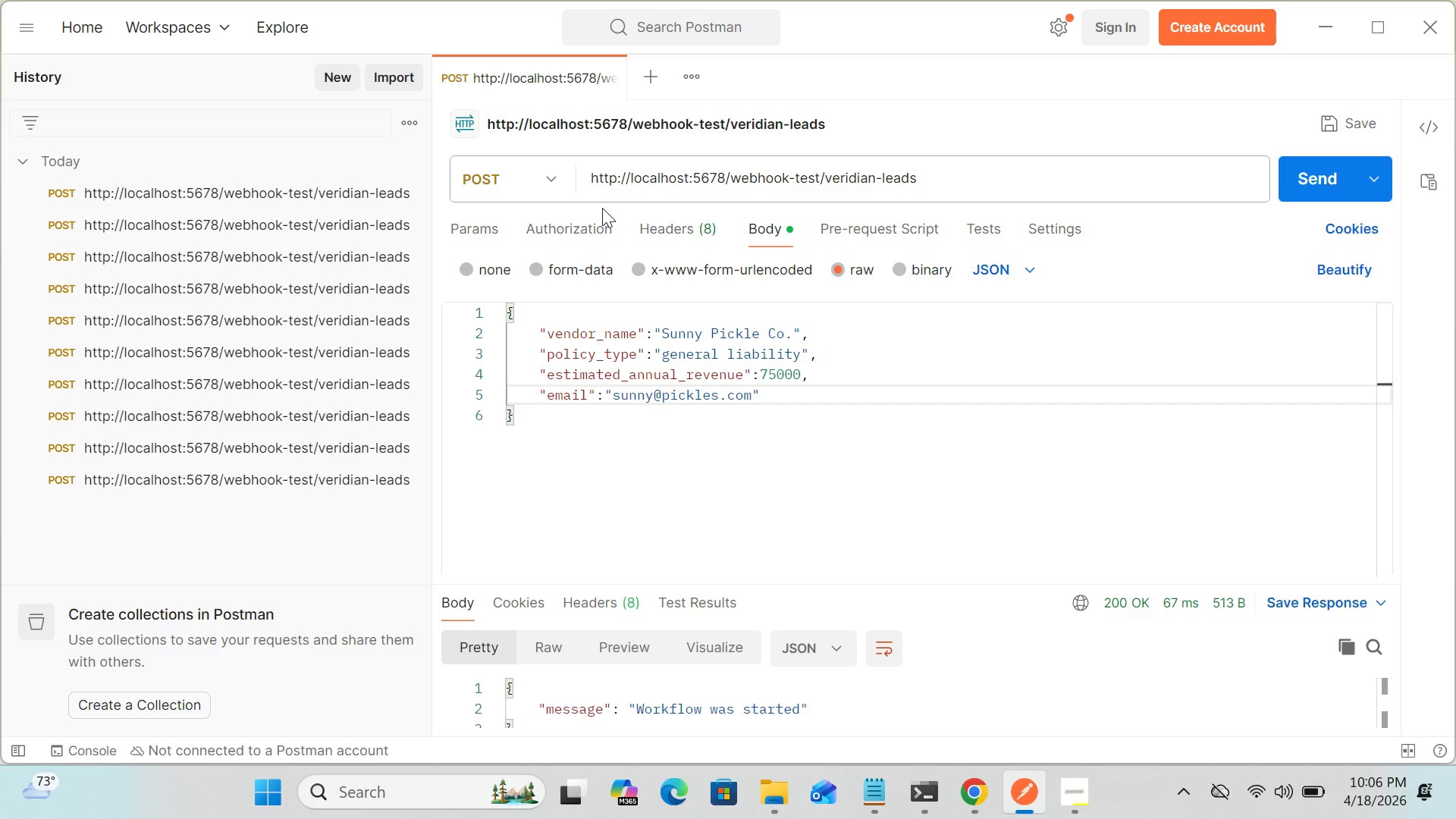 
wait(10.98)
 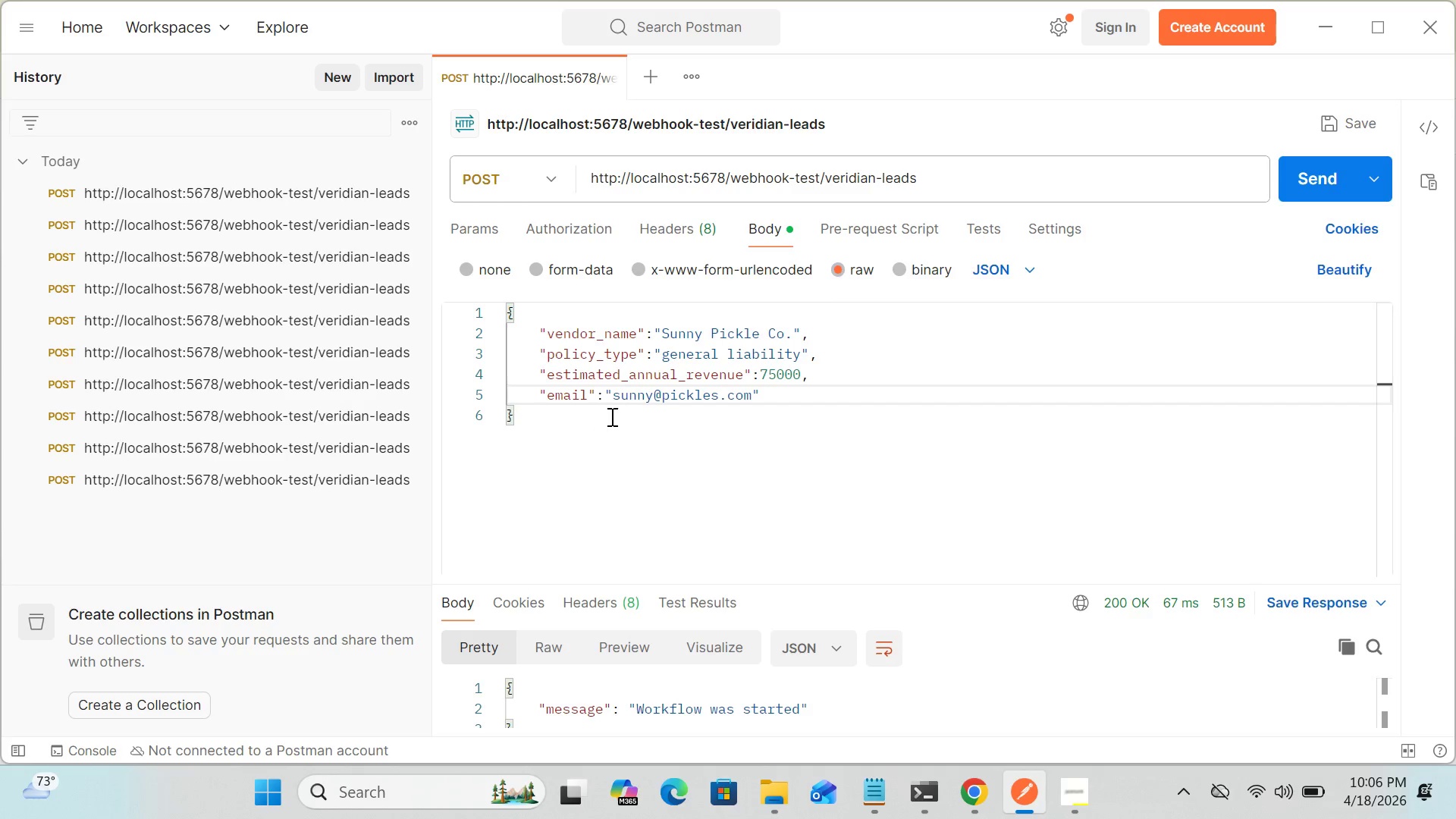 
left_click([1027, 807])
 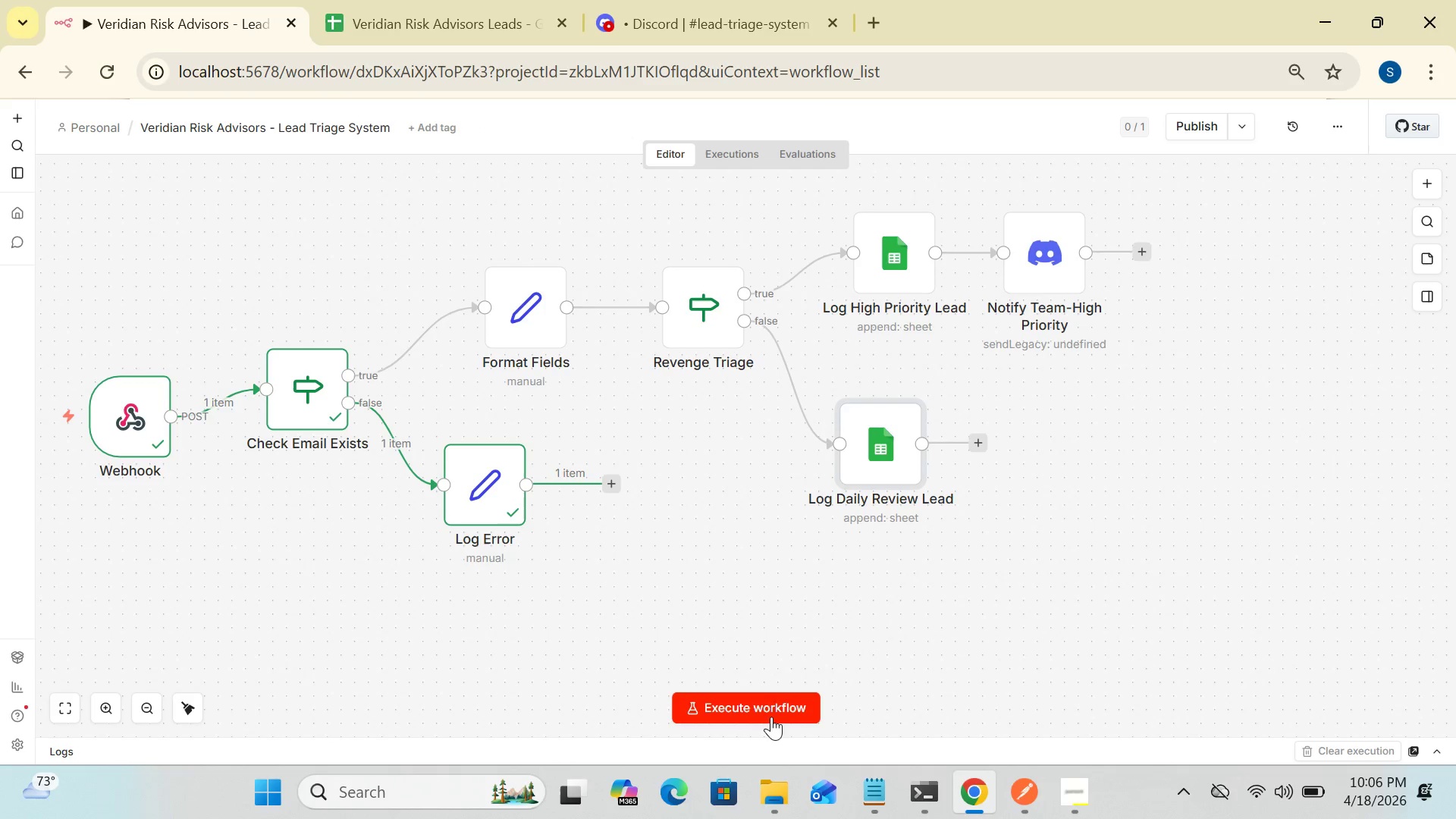 
left_click([769, 717])
 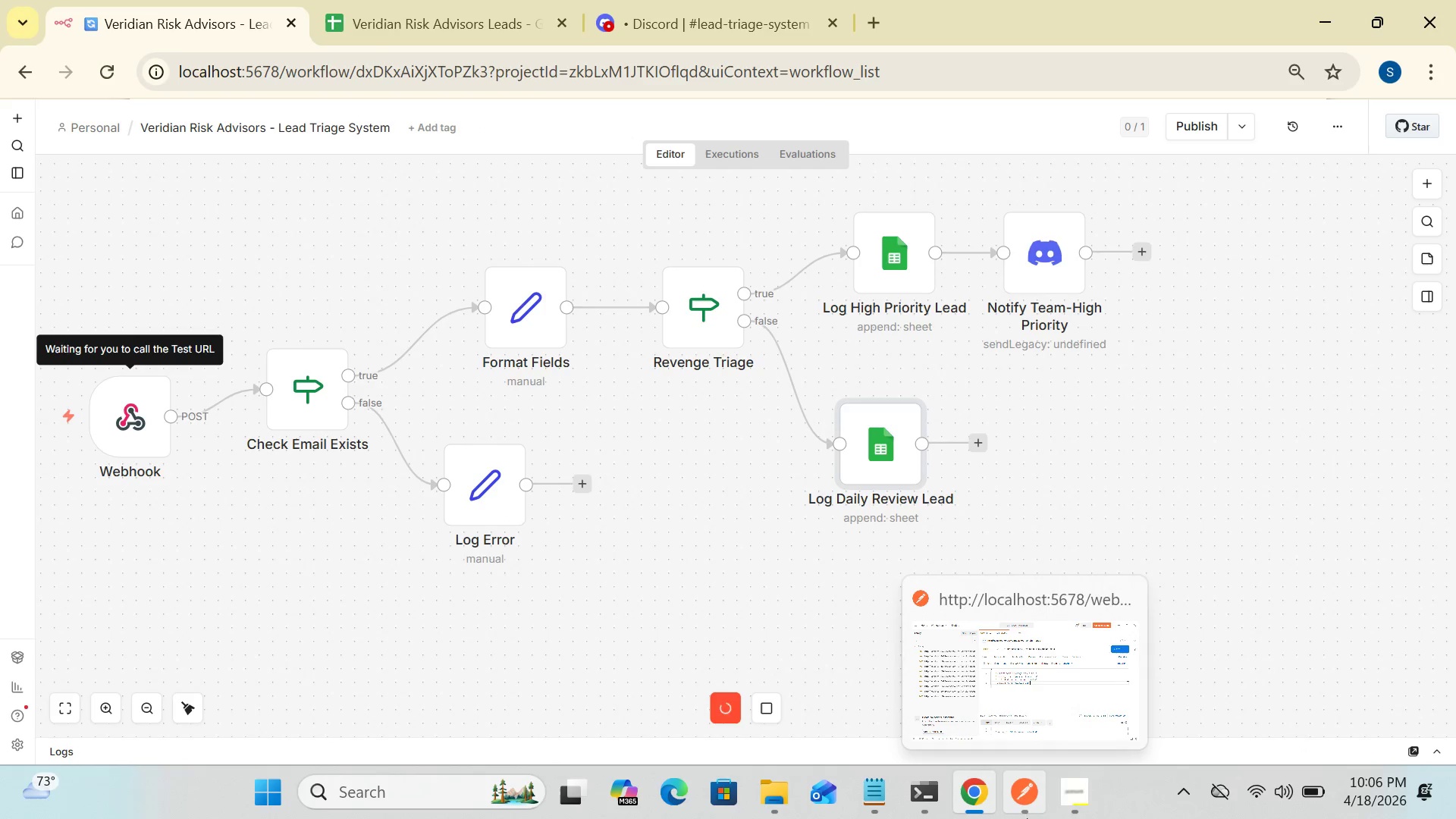 
left_click([1027, 802])
 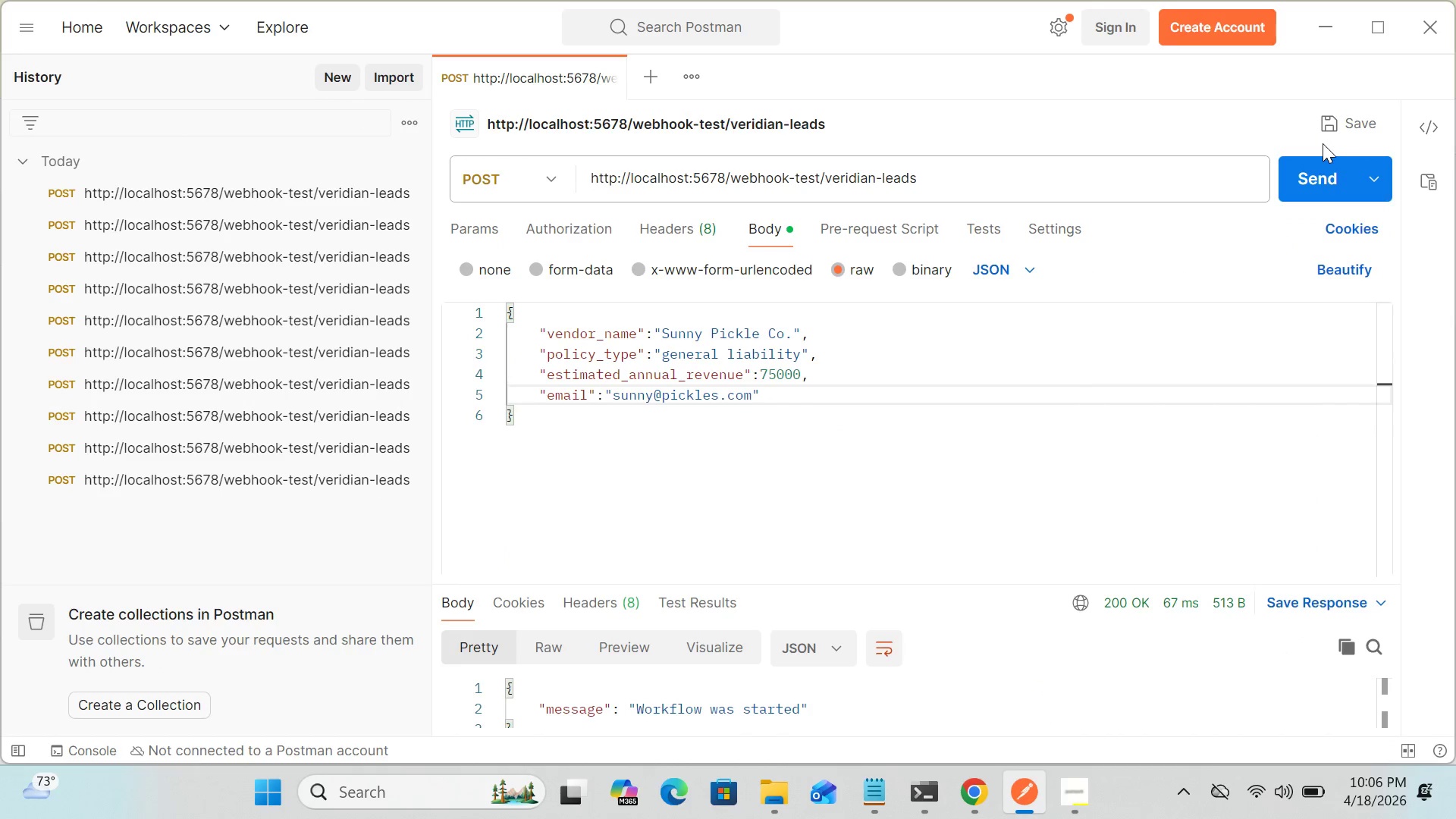 
left_click([1316, 169])
 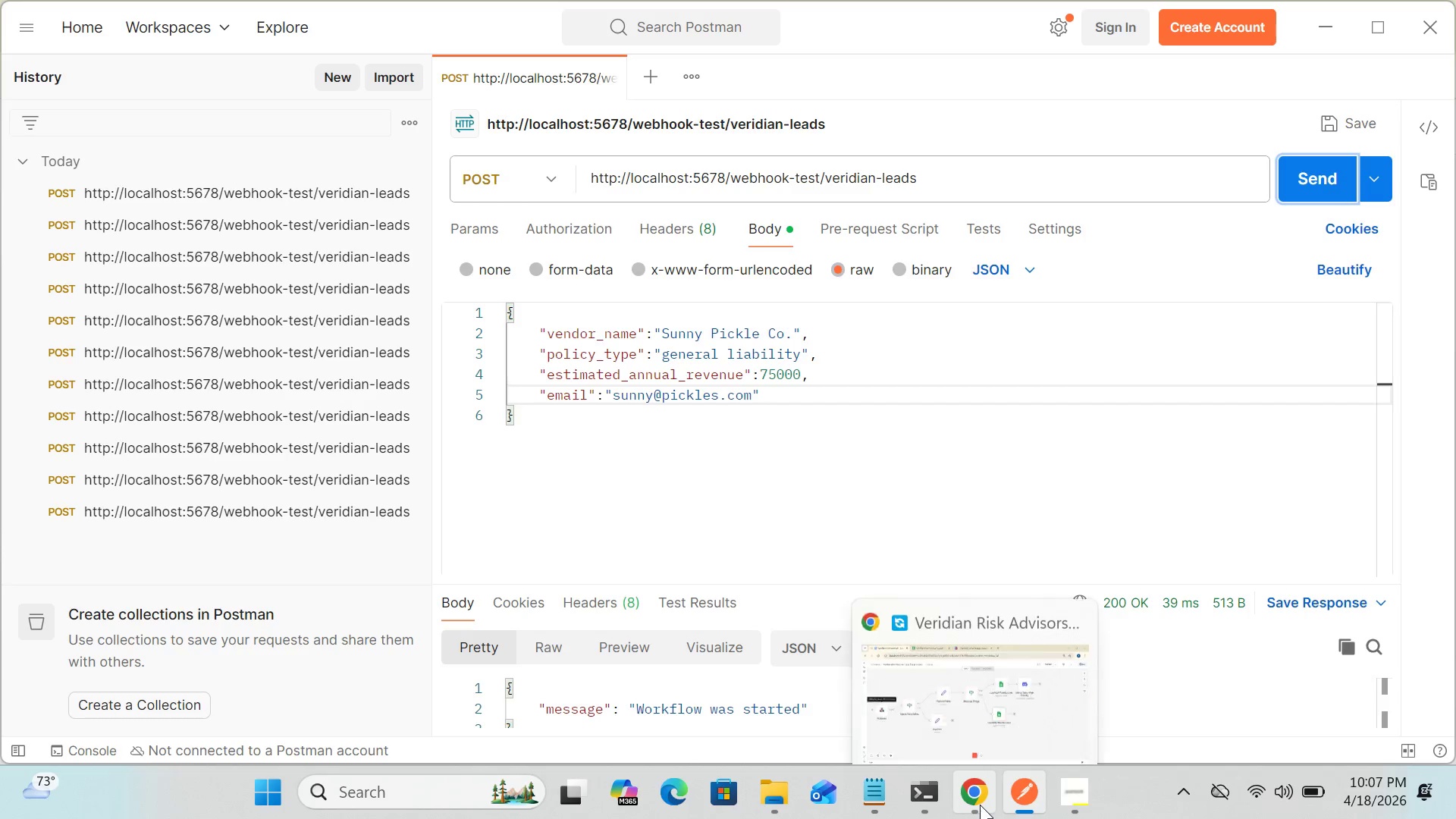 
left_click([980, 805])
 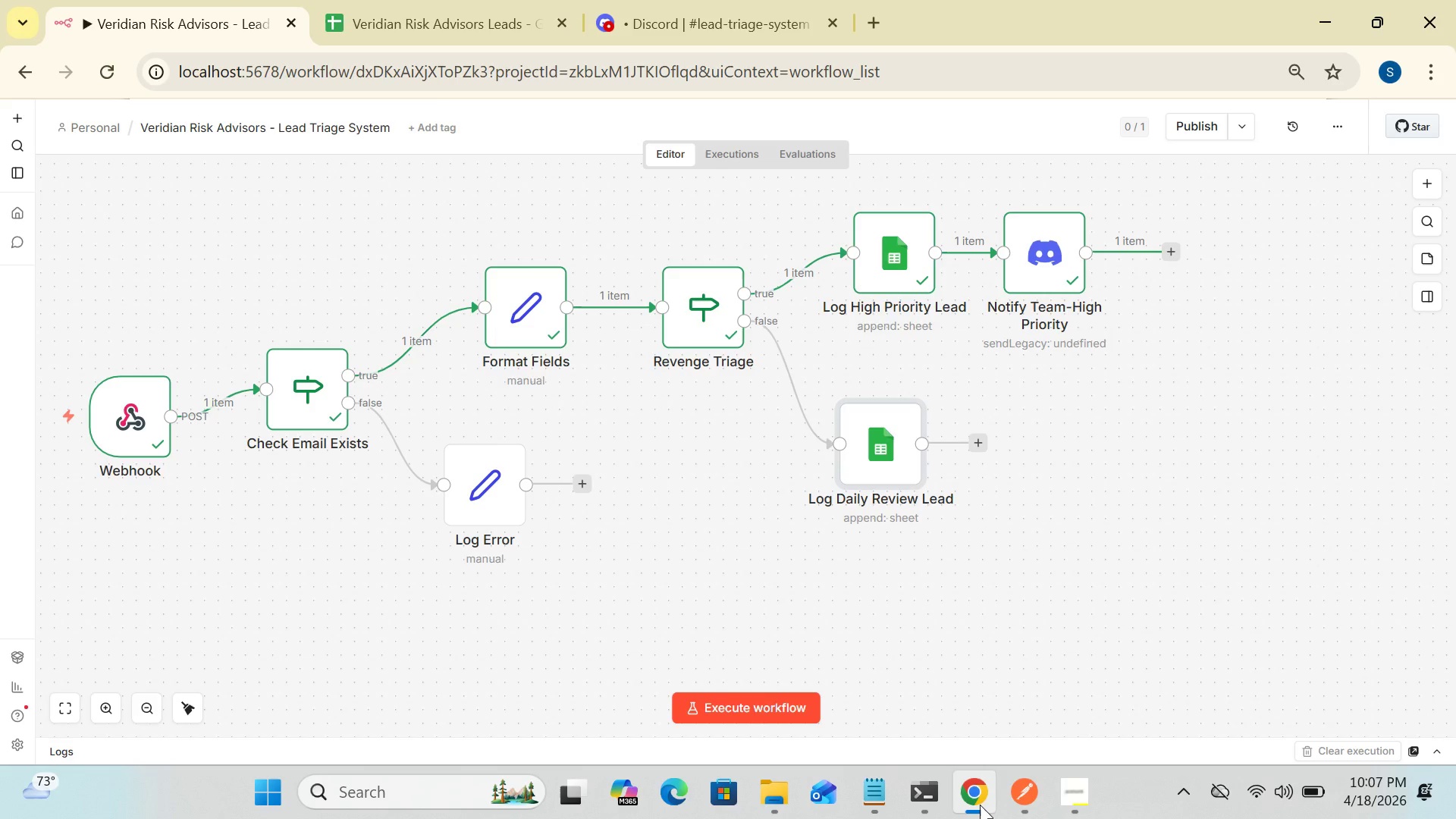 
wait(14.88)
 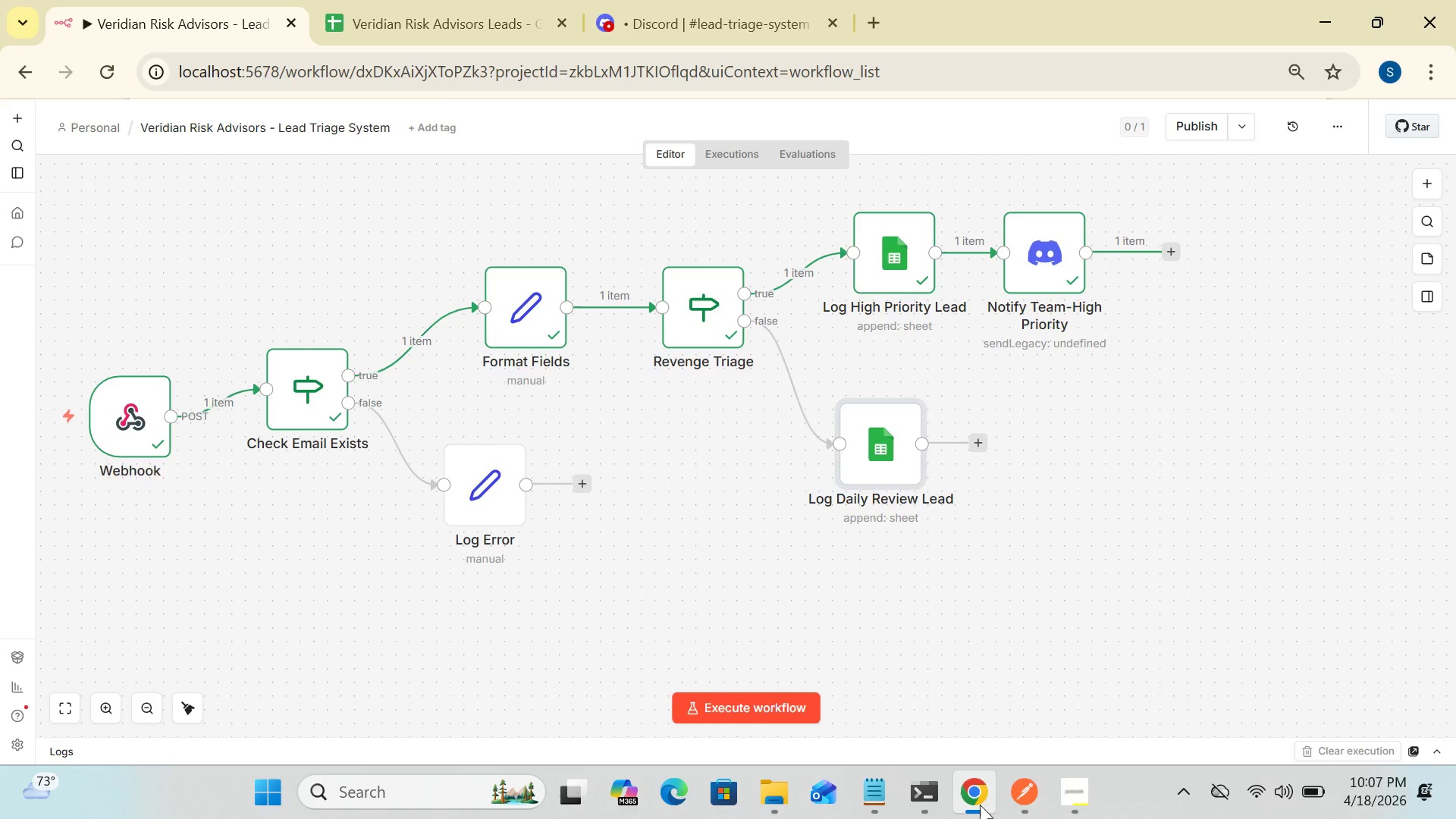 
left_click([1021, 783])
 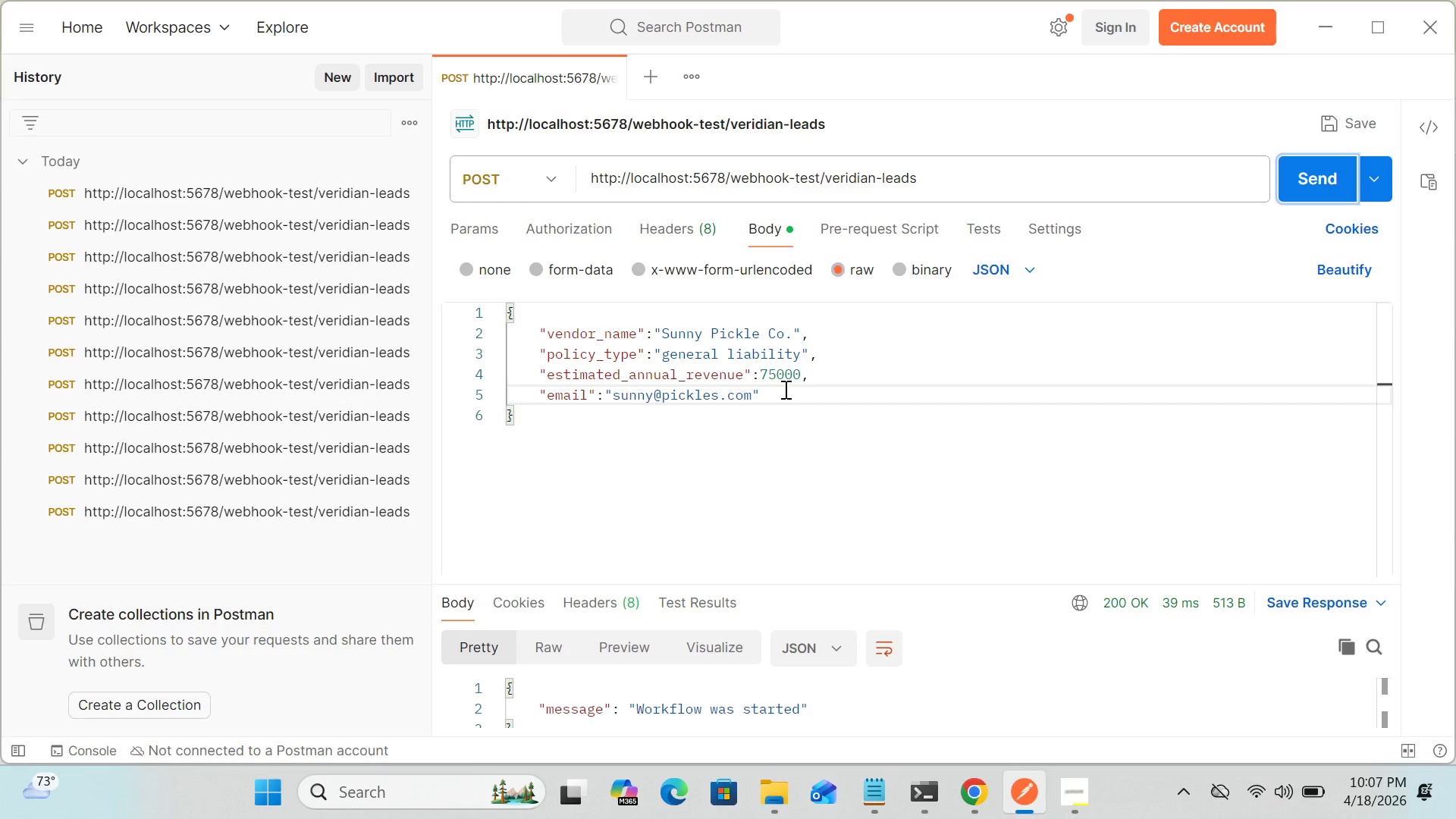 
wait(9.45)
 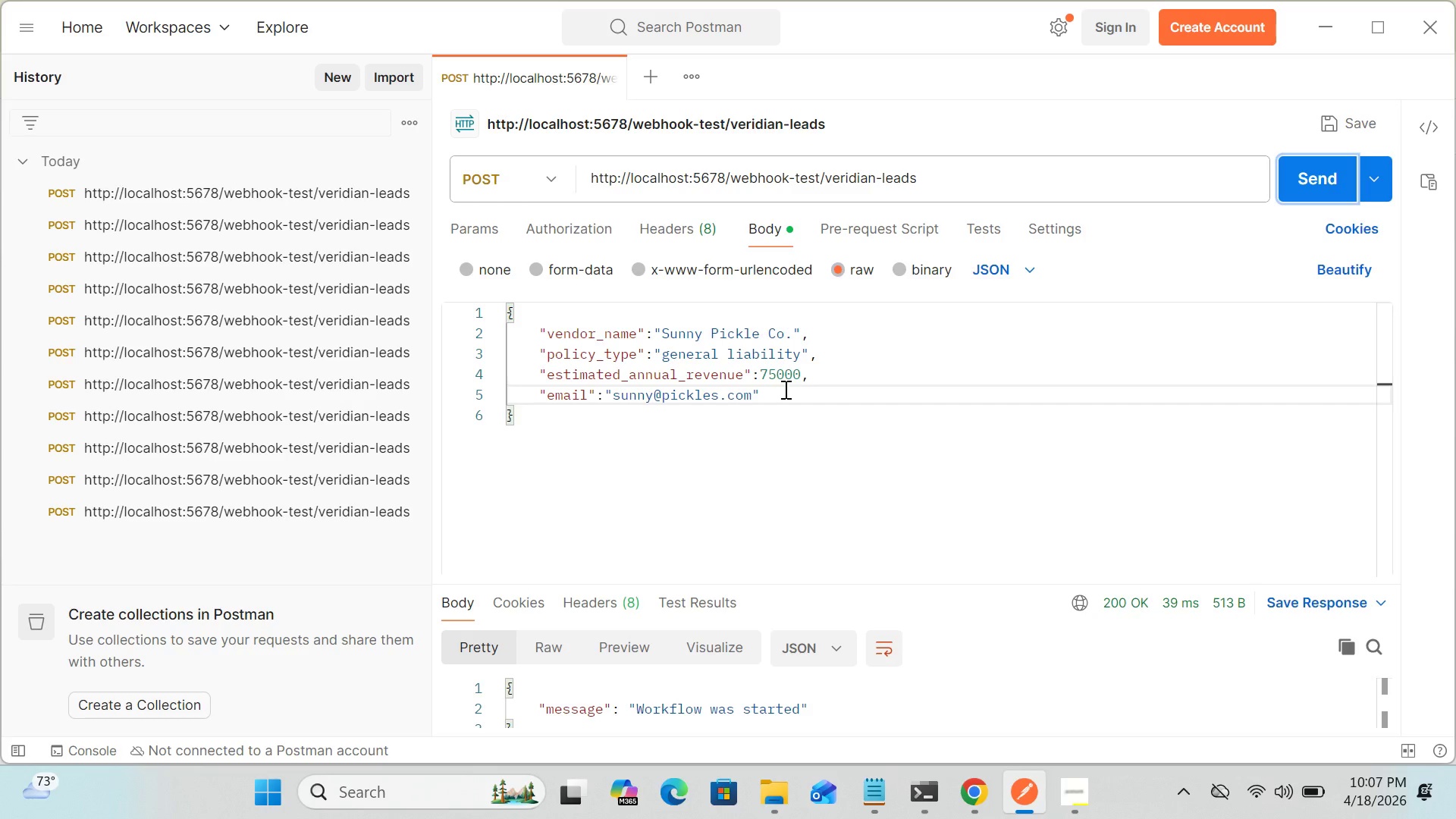 
left_click([789, 334])
 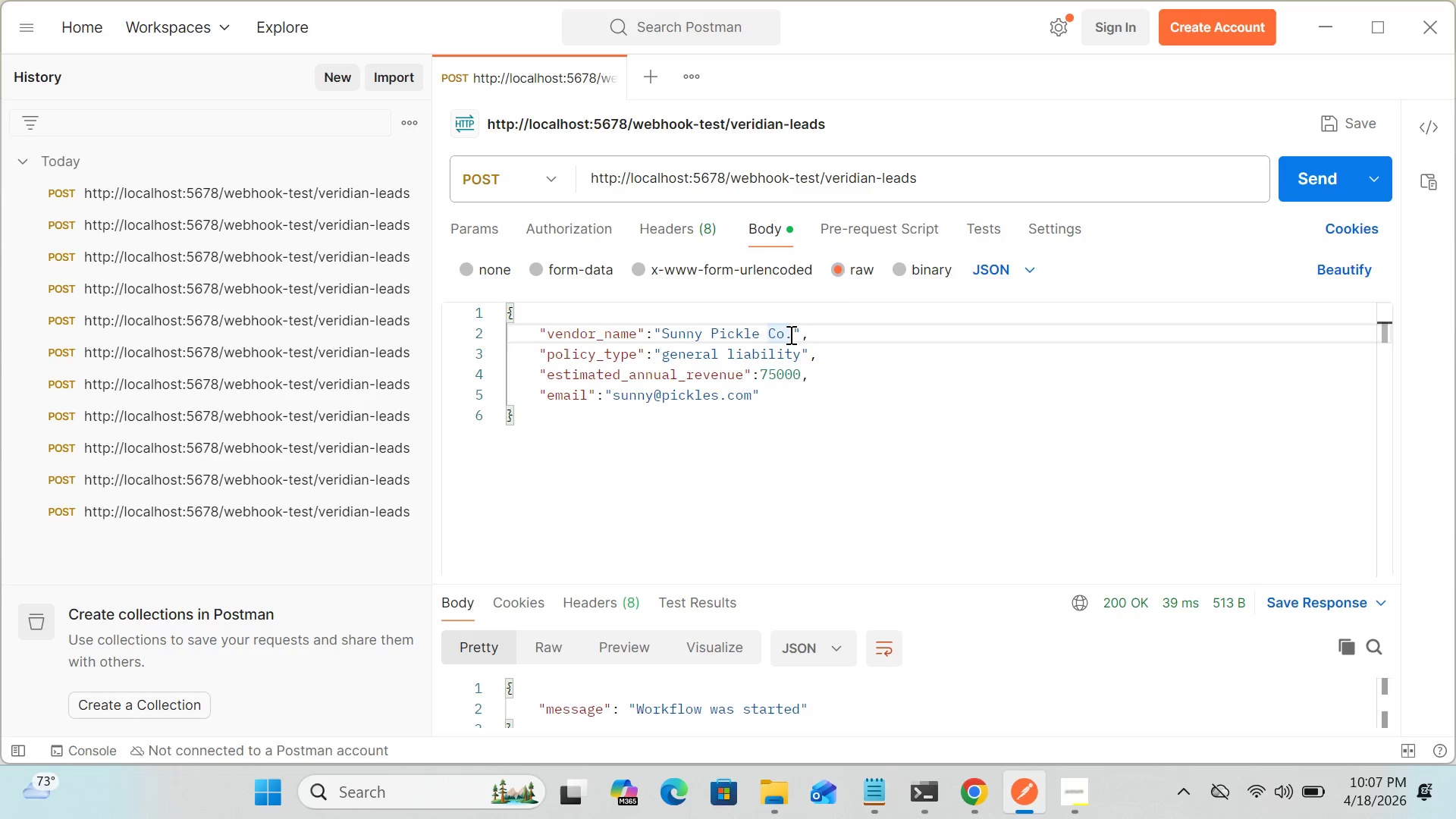 
key(Backspace)
key(Backspace)
key(Backspace)
key(Backspace)
key(Backspace)
key(Backspace)
key(Backspace)
key(Backspace)
key(Backspace)
key(Backspace)
key(Backspace)
key(Backspace)
key(Backspace)
key(Backspace)
key(Backspace)
key(Backspace)
type(Jam Jar Jeeny)
key(Backspace)
key(Backspace)
key(Backspace)
type(nny)
 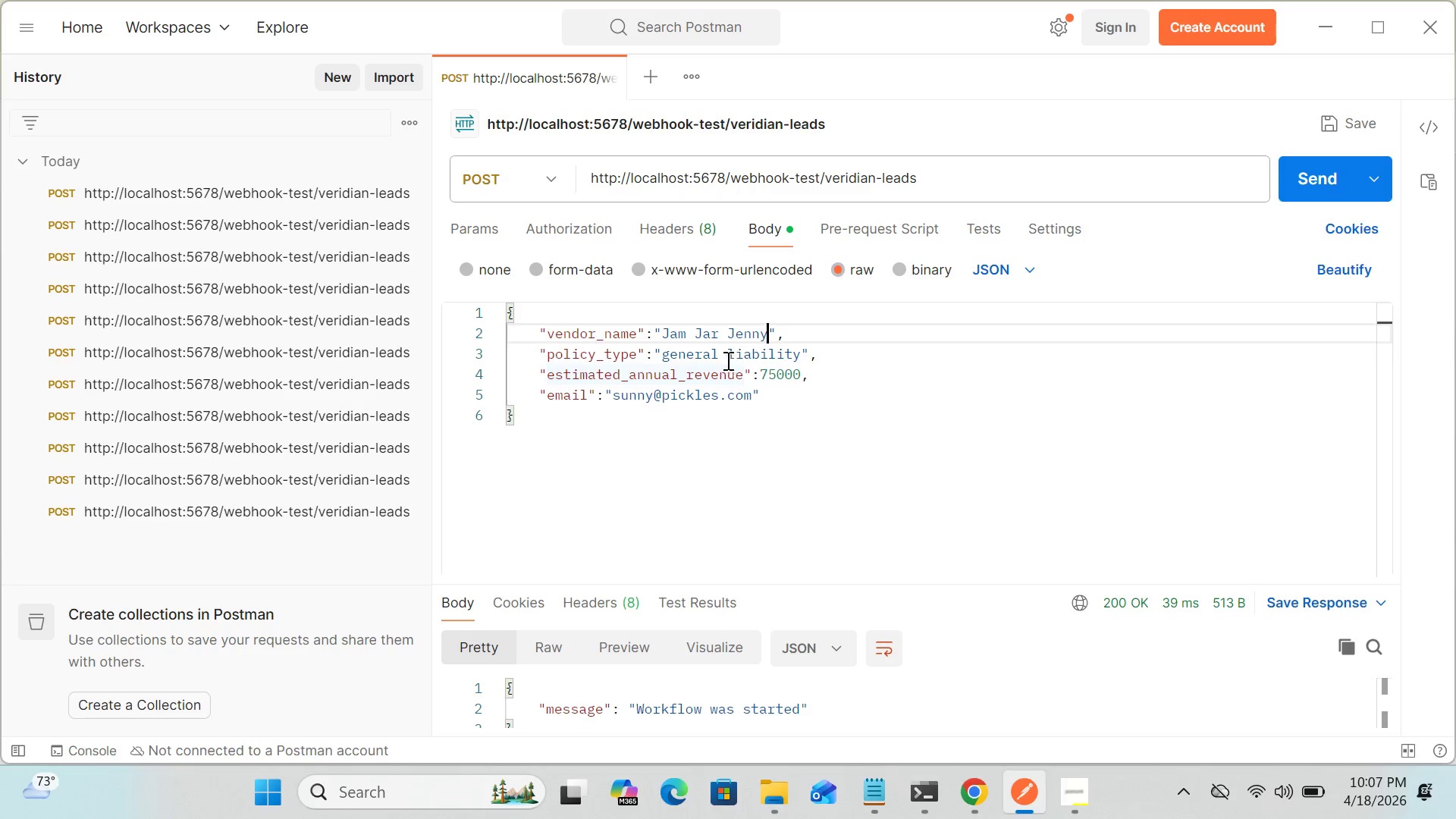 
wait(6.91)
 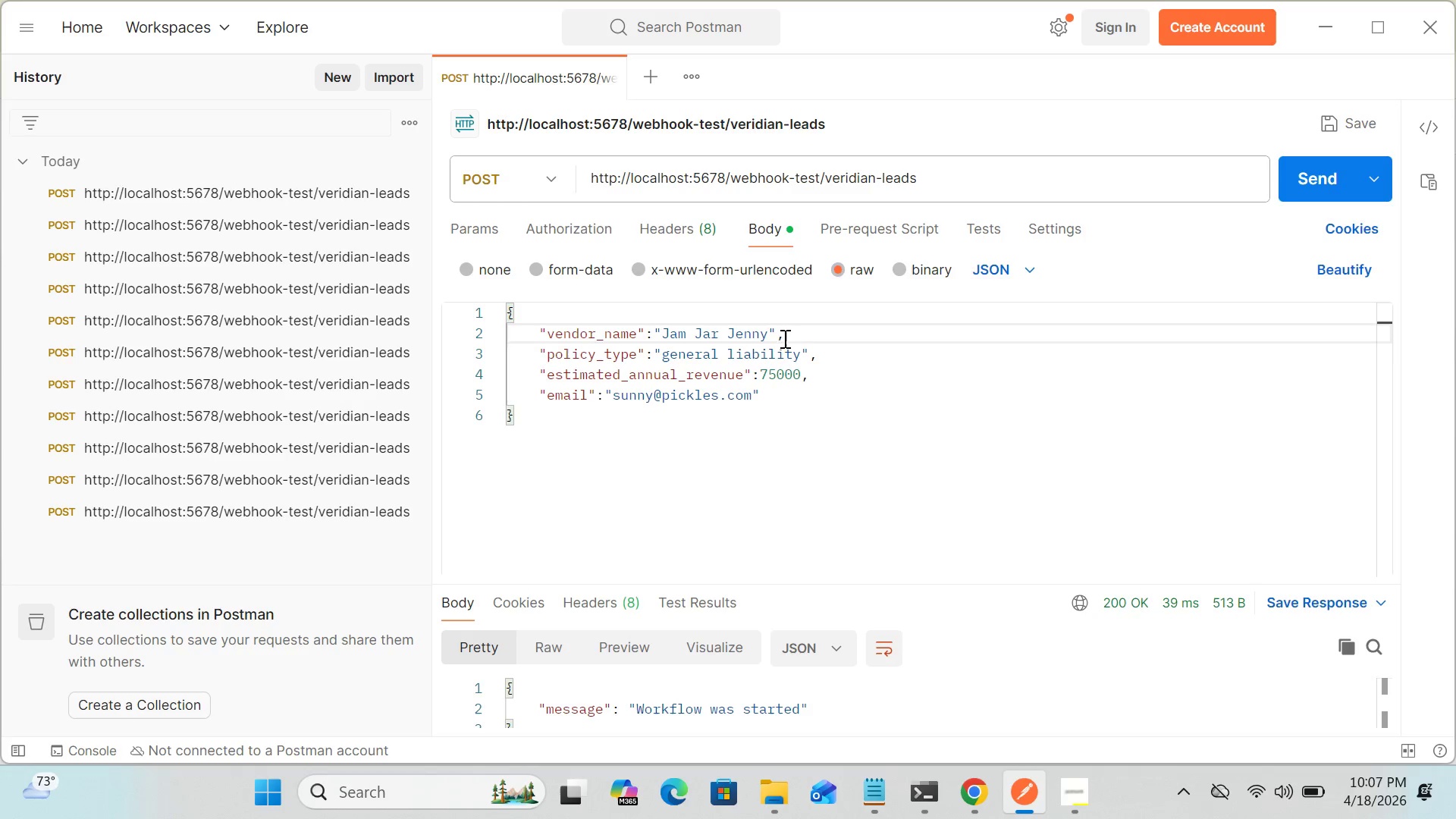 
left_click([716, 356])
 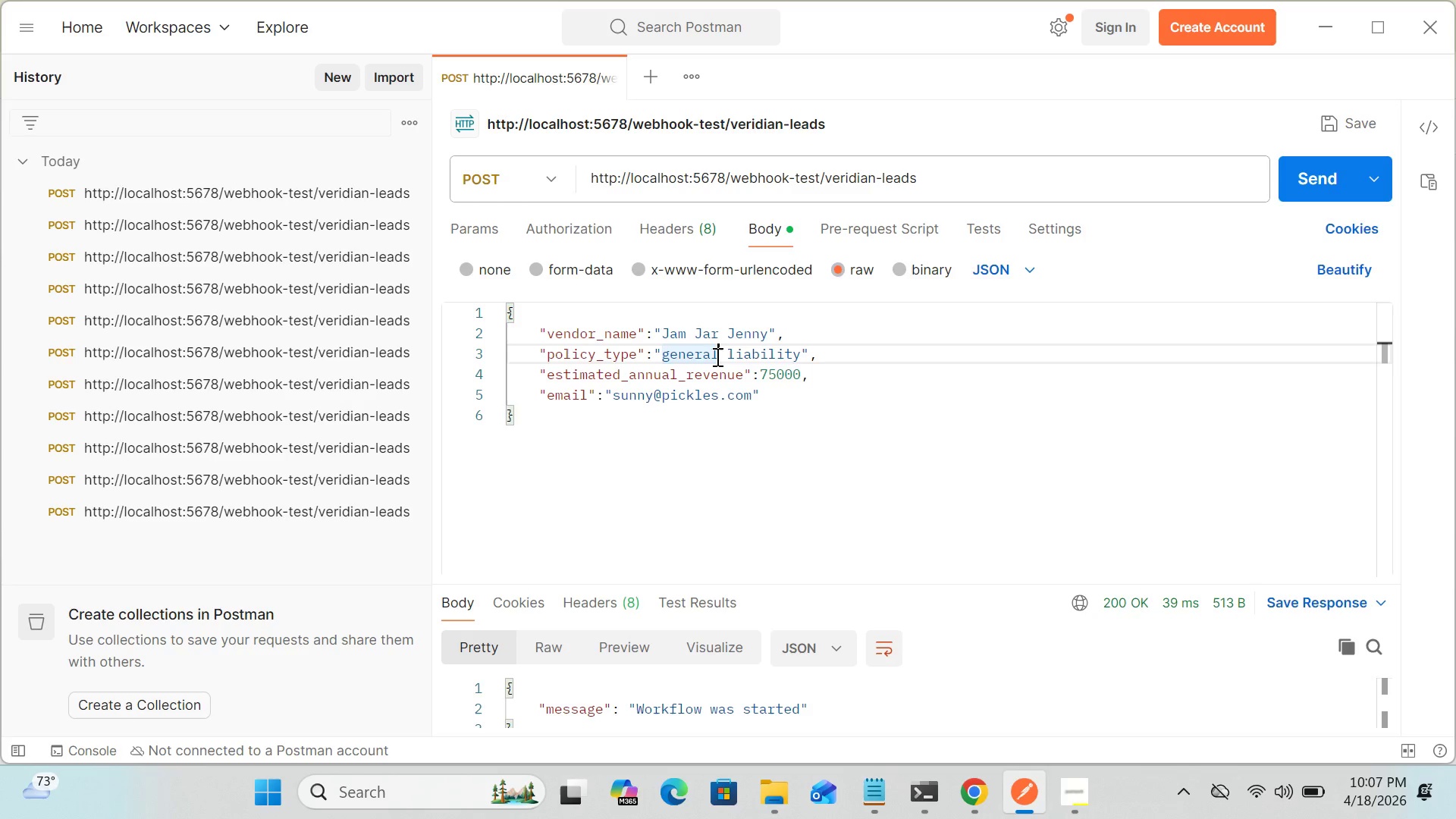 
key(Backspace)
key(Backspace)
key(Backspace)
key(Backspace)
key(Backspace)
key(Backspace)
key(Backspace)
type(product)
 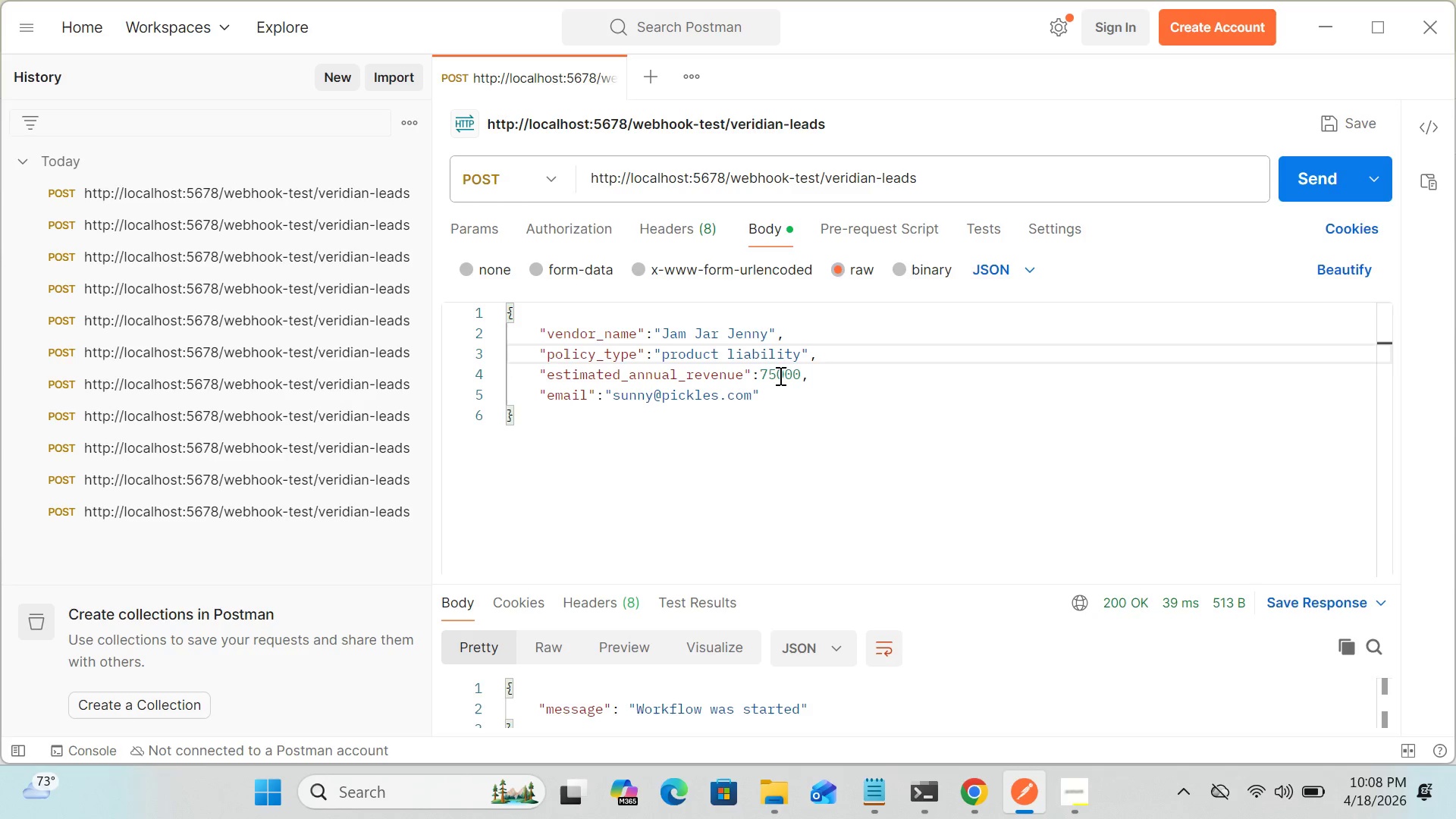 
wait(6.05)
 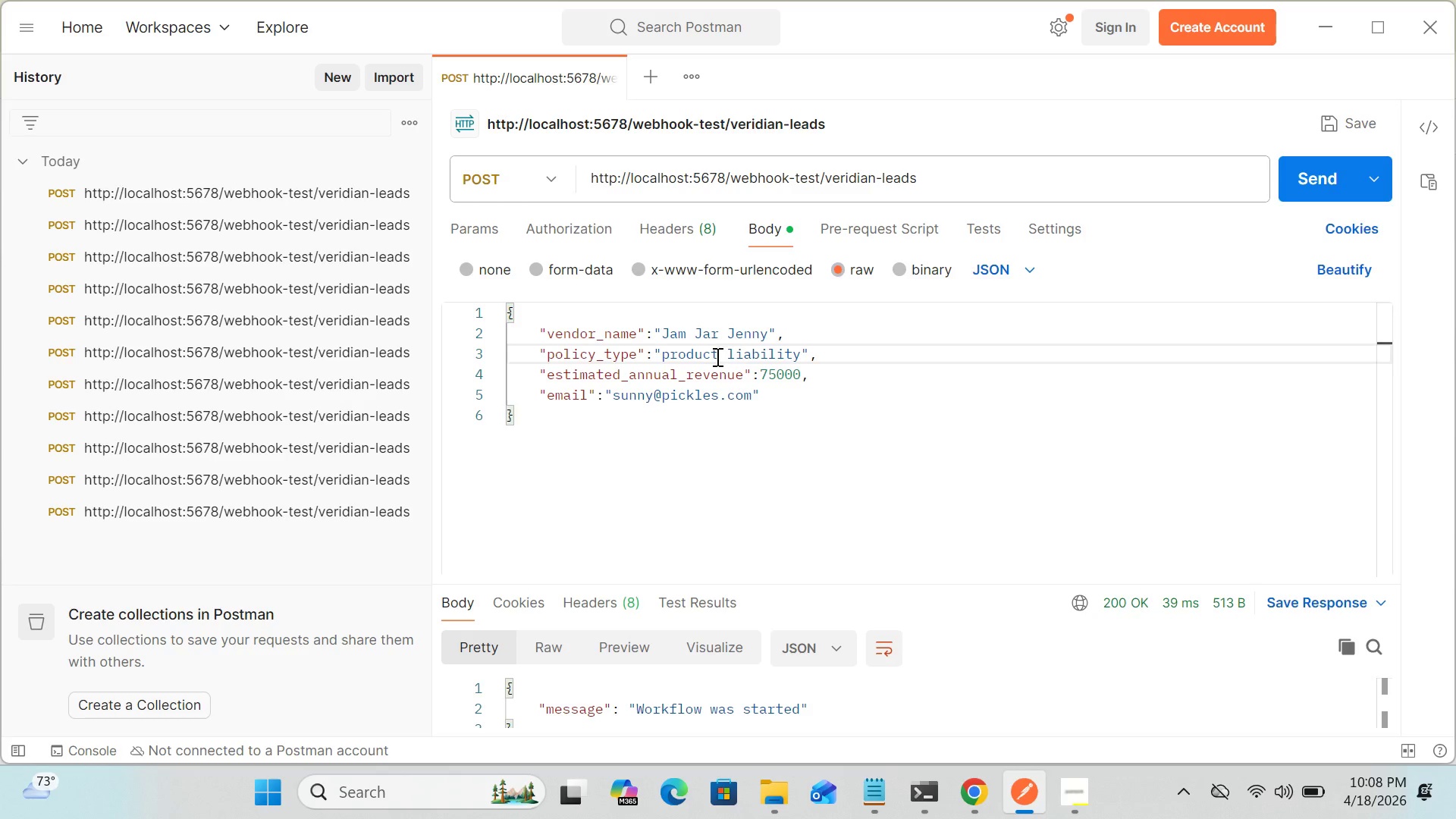 
left_click([774, 373])
 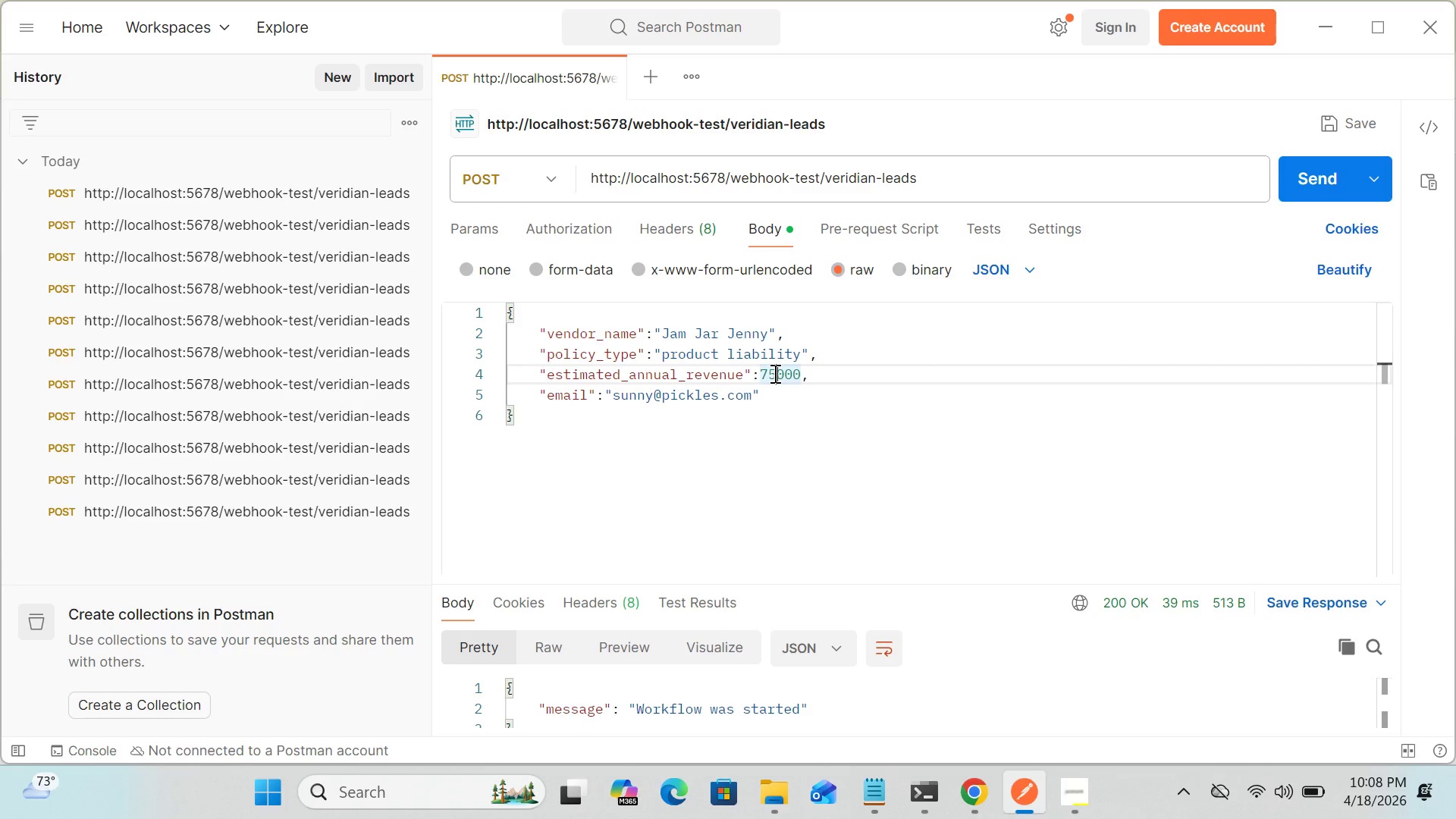 
key(Backspace)
key(Backspace)
type(22)
 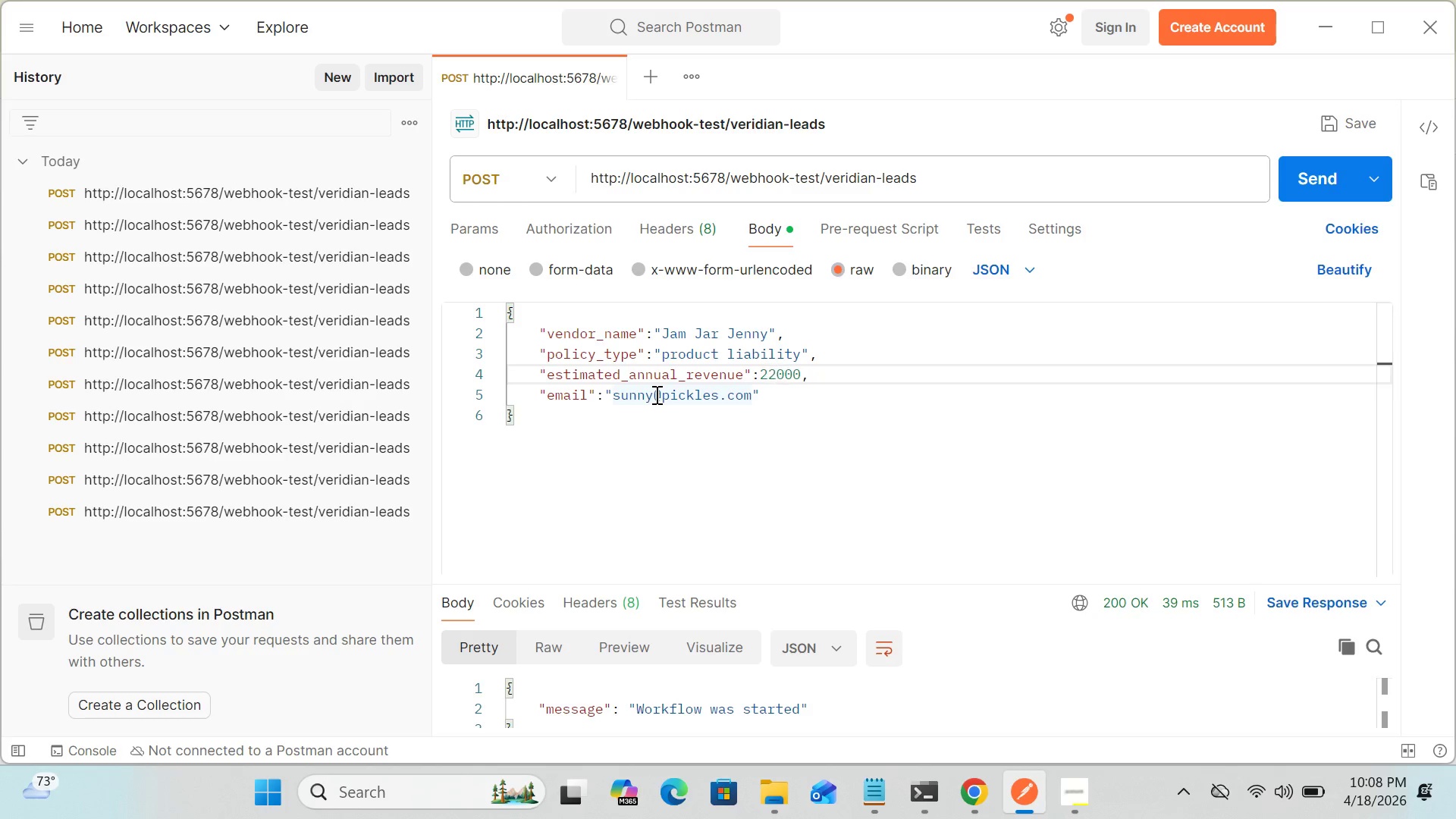 
wait(7.48)
 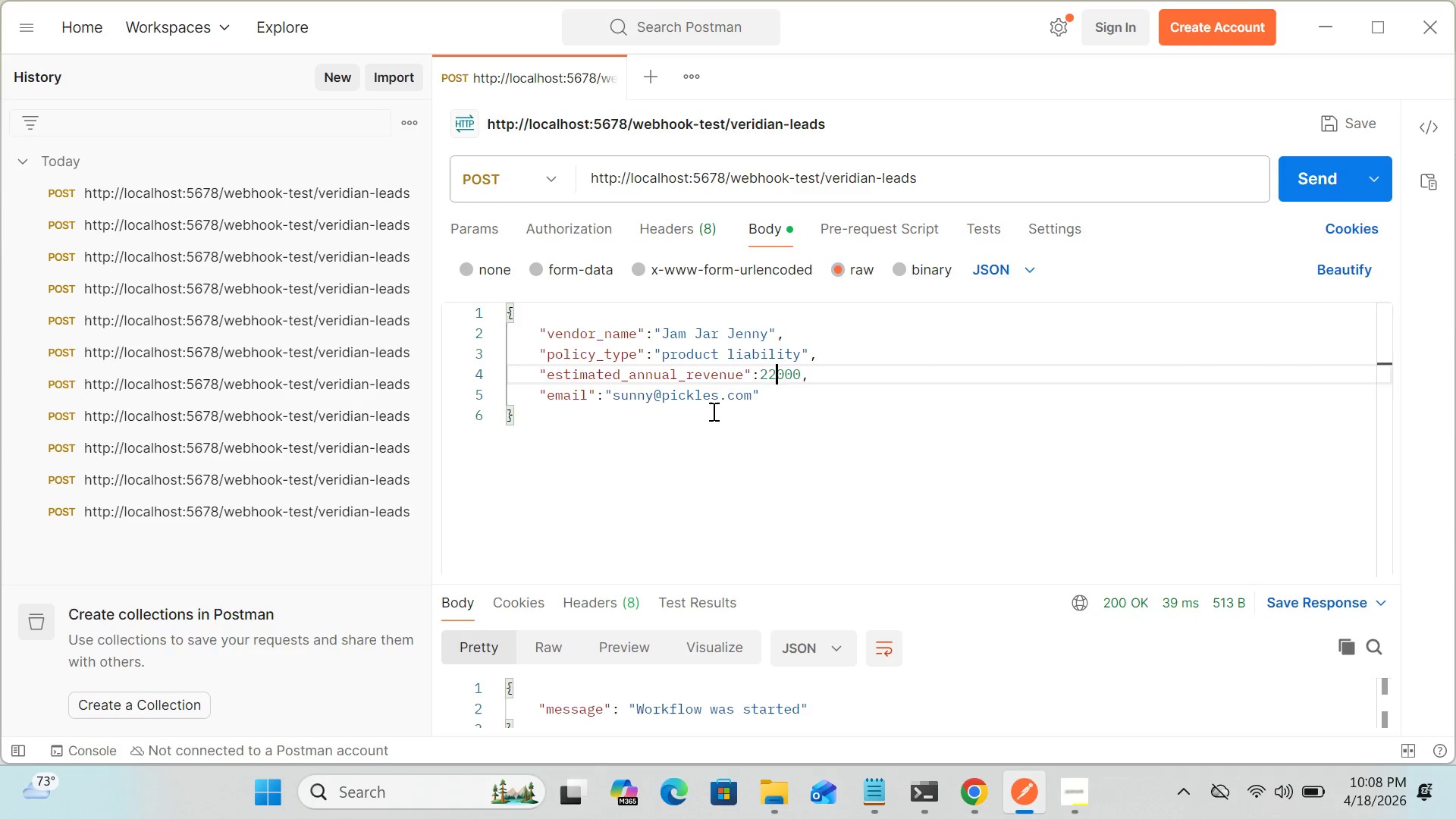 
left_click([652, 390])
 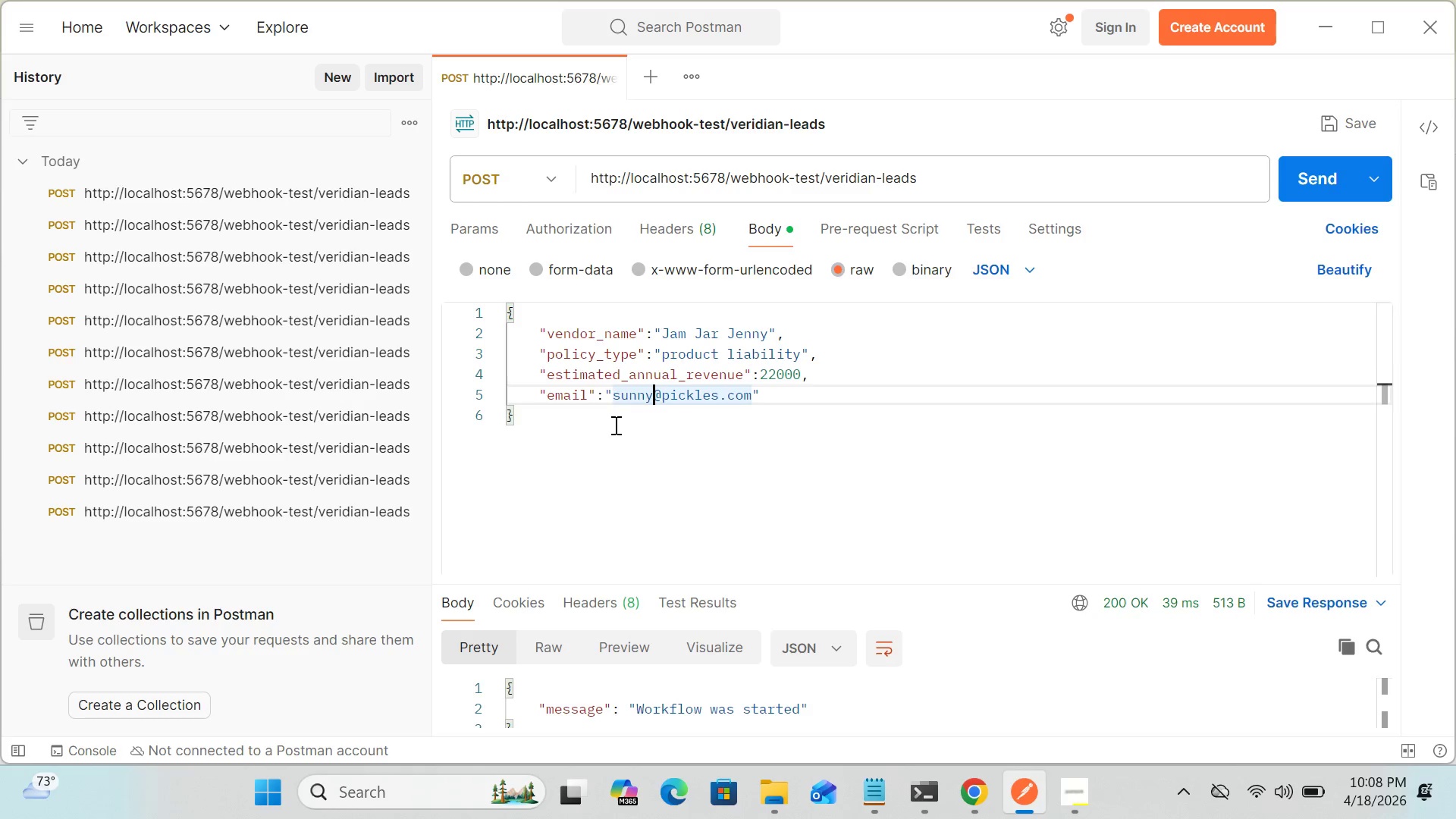 
key(Backspace)
key(Backspace)
key(Backspace)
key(Backspace)
key(Backspace)
type(jee)
key(Backspace)
 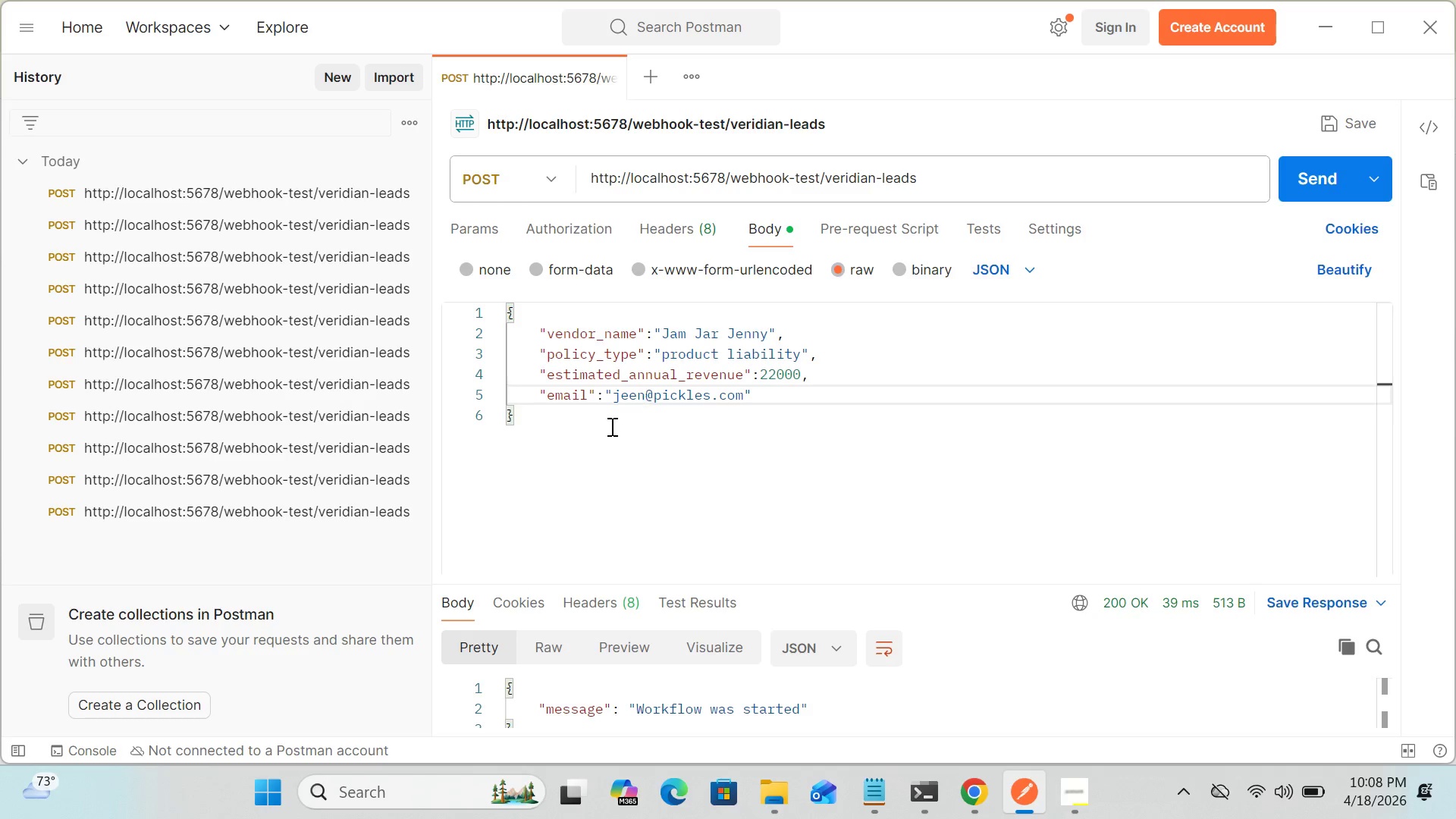 
hold_key(key=N, duration=0.52)
 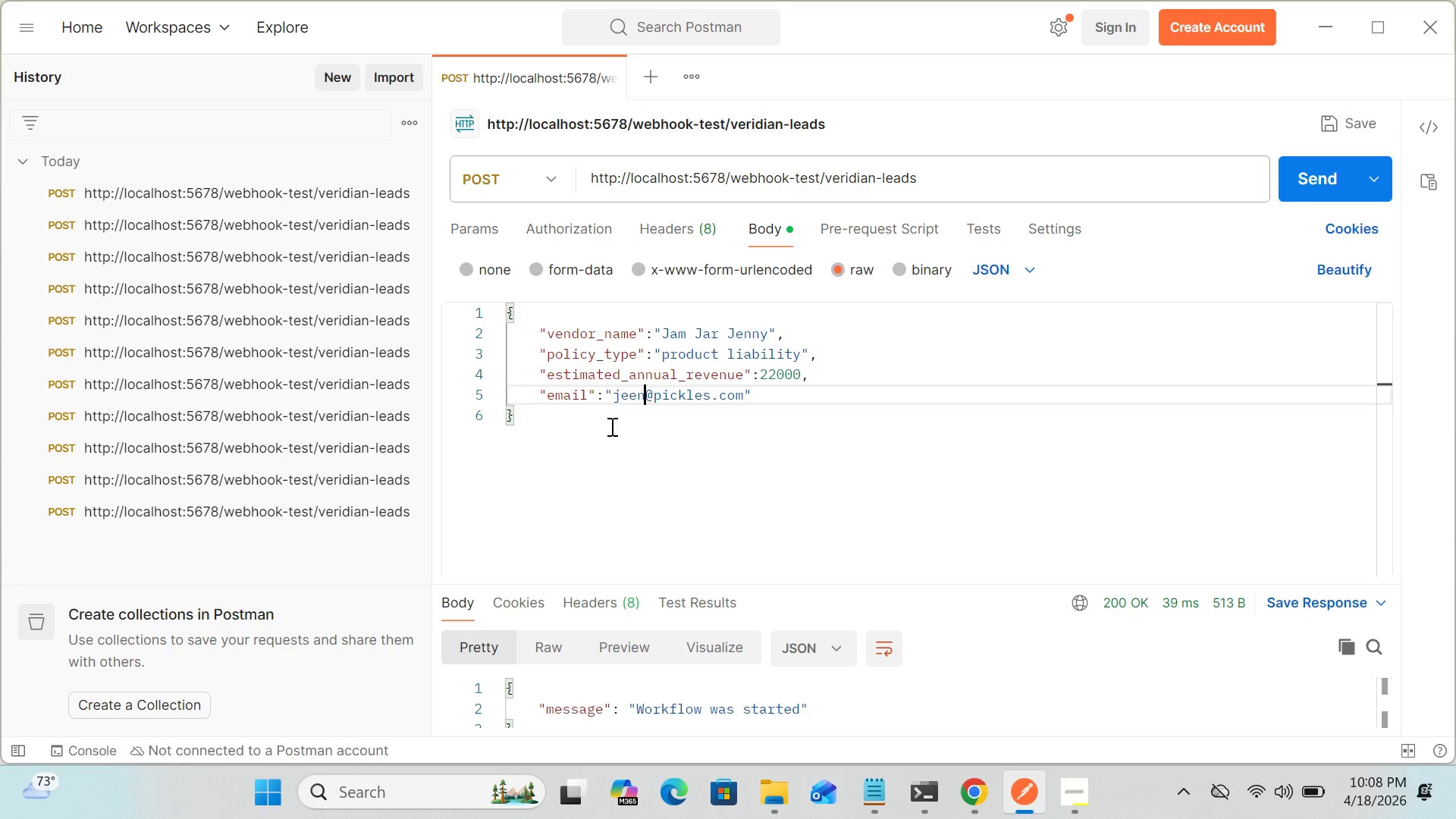 
key(Backspace)
key(Backspace)
type(nny)
 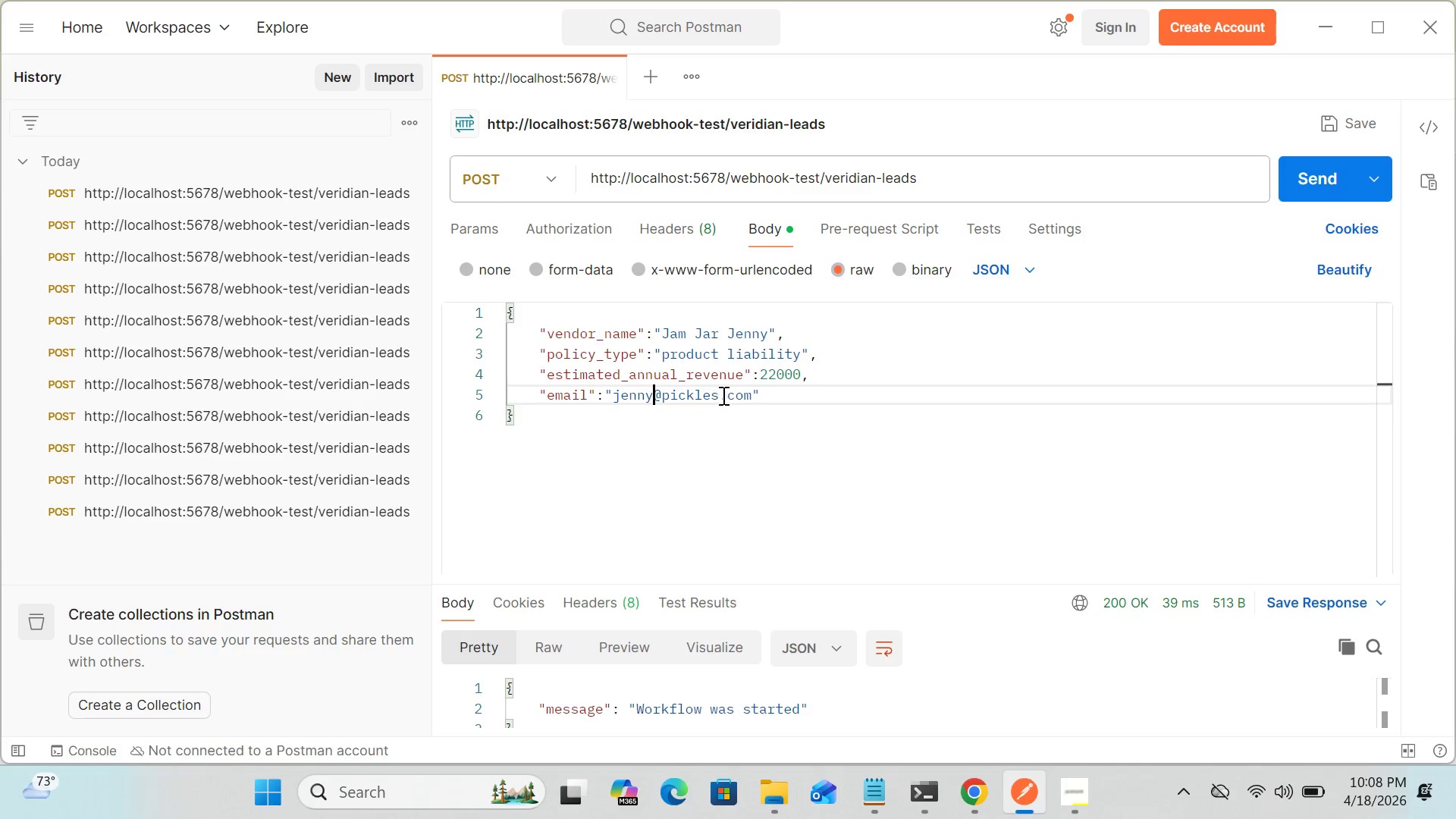 
wait(6.95)
 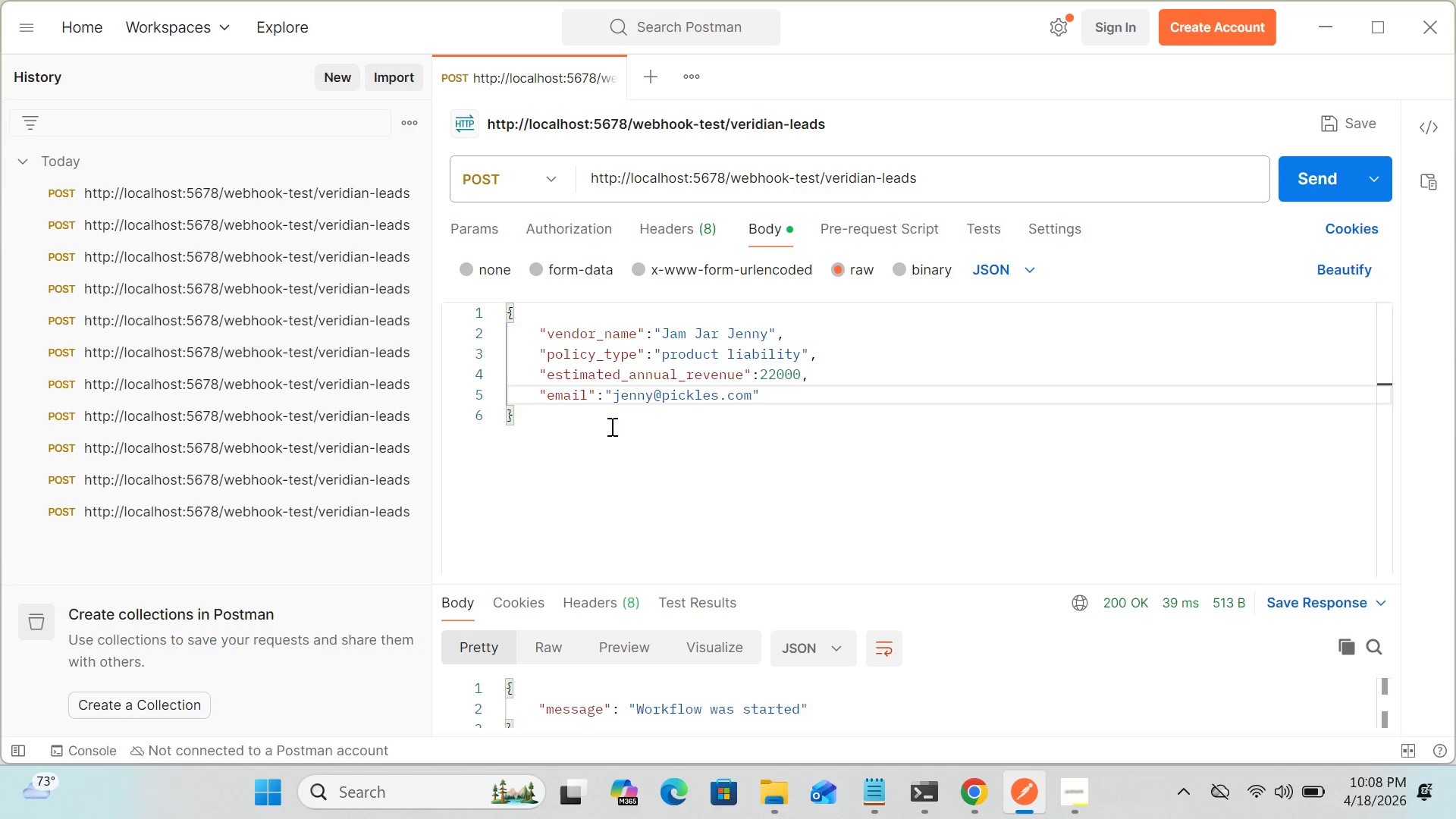 
left_click([717, 395])
 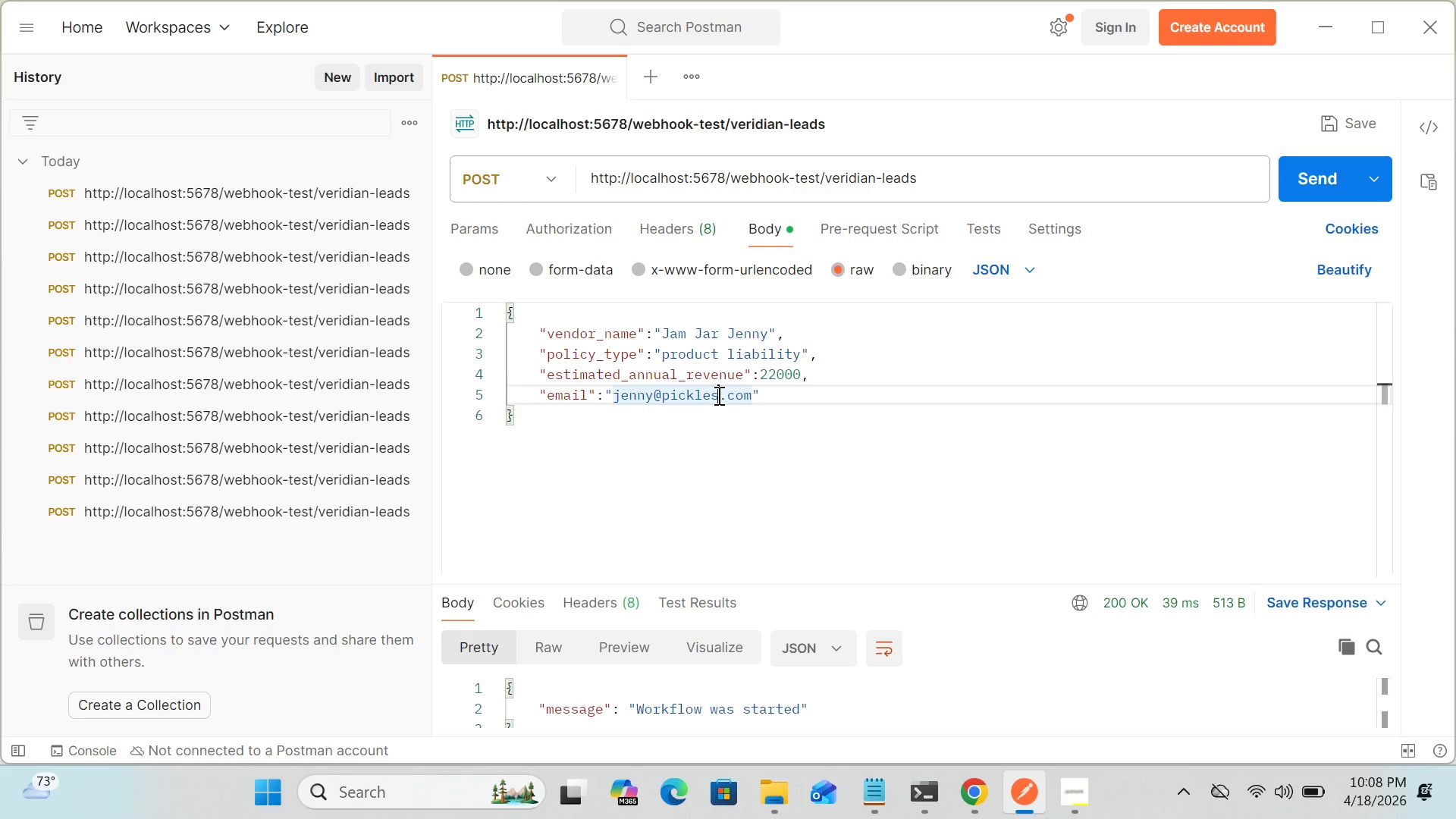 
key(Backspace)
key(Backspace)
key(Backspace)
key(Backspace)
key(Backspace)
key(Backspace)
key(Backspace)
type(jamjars)
 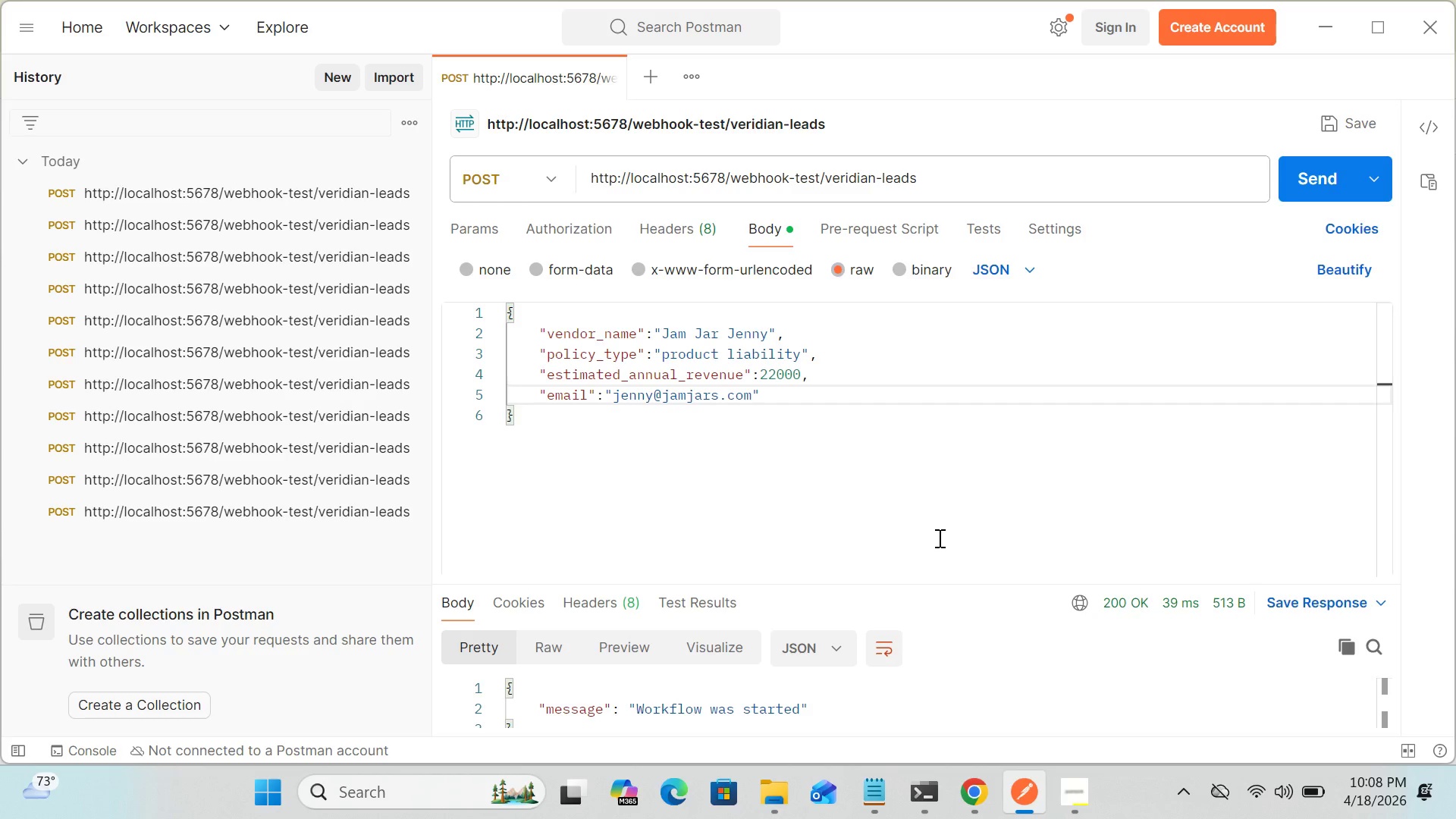 
wait(6.09)
 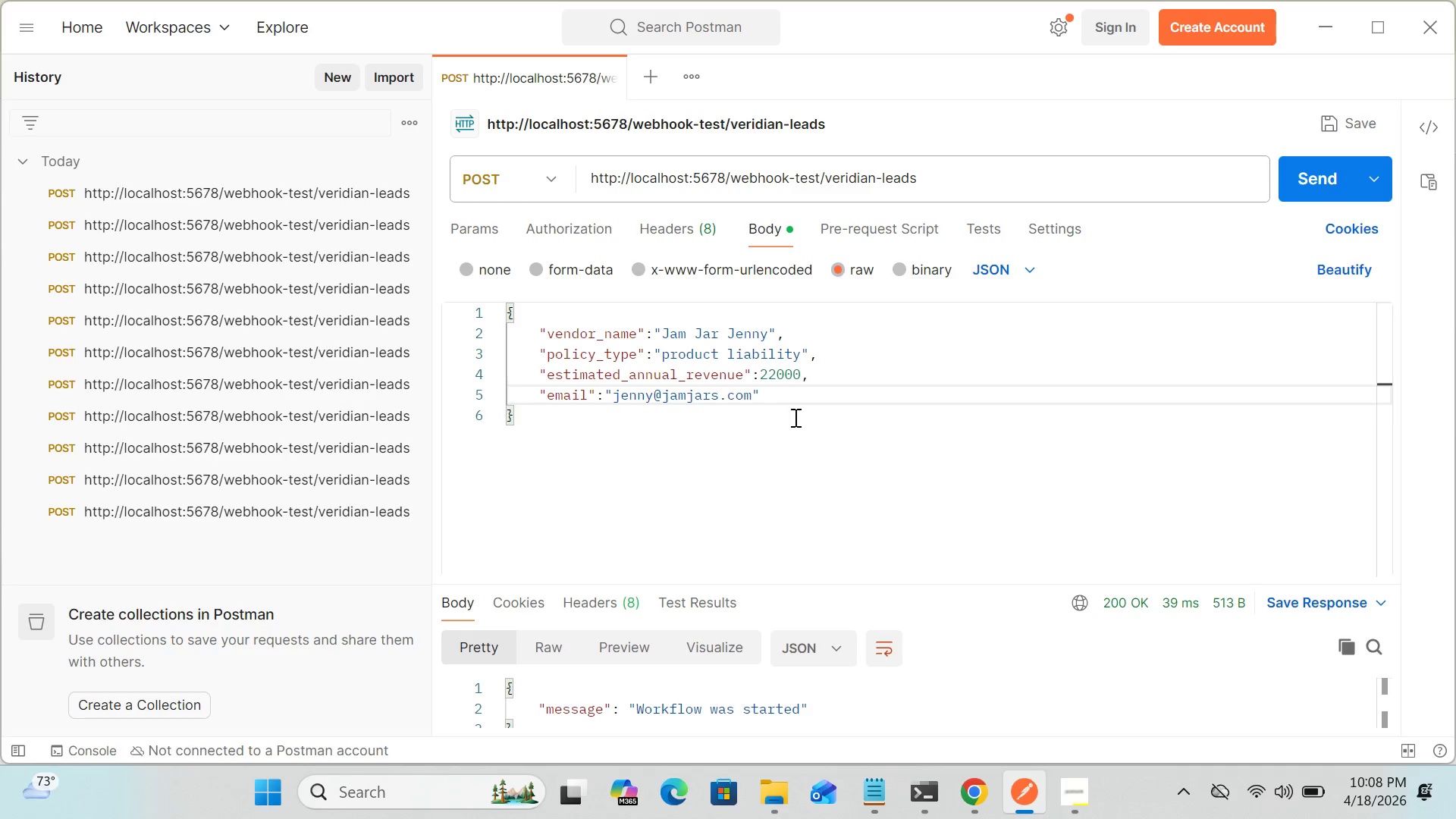 
left_click([981, 784])
 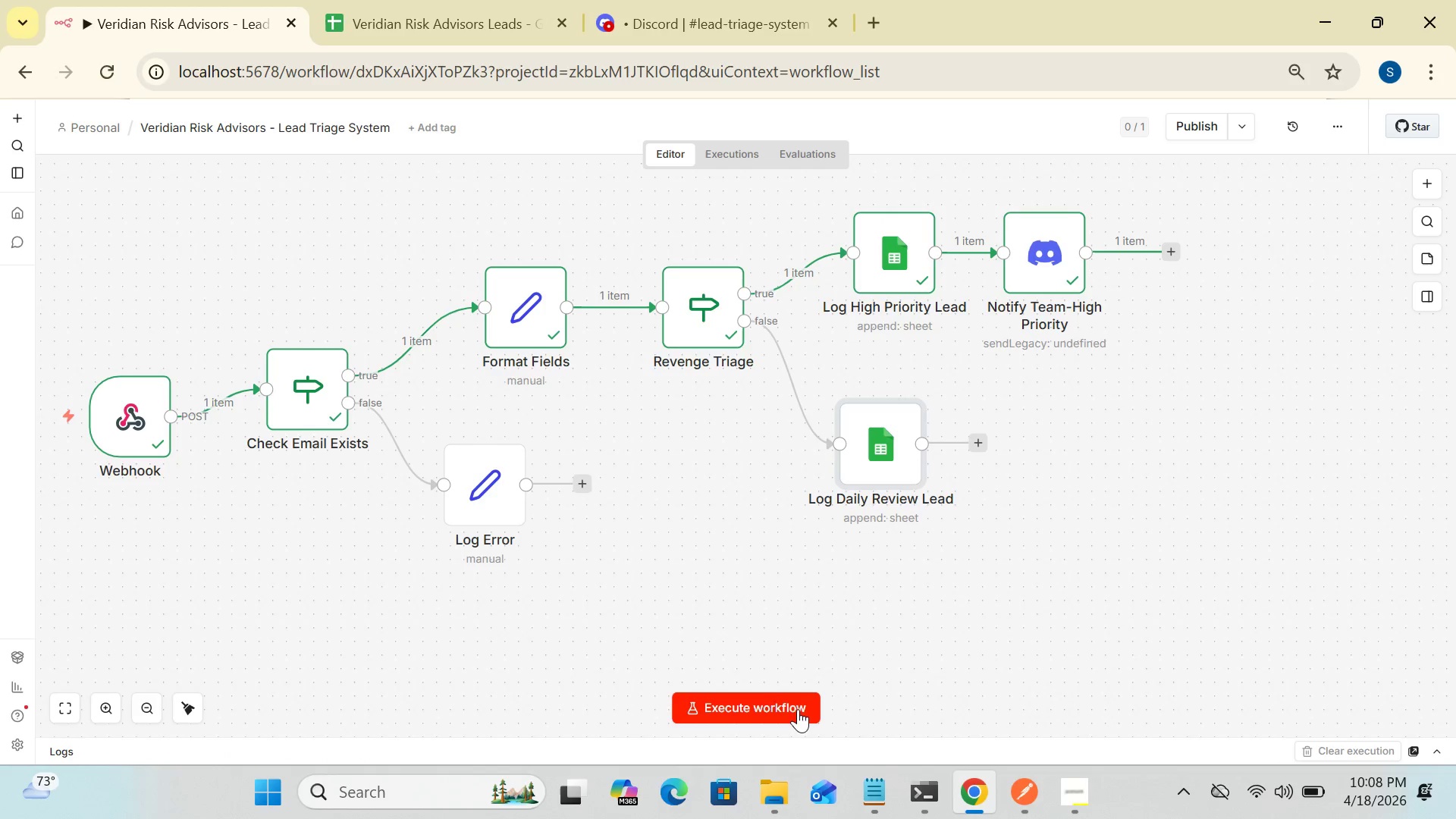 
left_click([795, 709])
 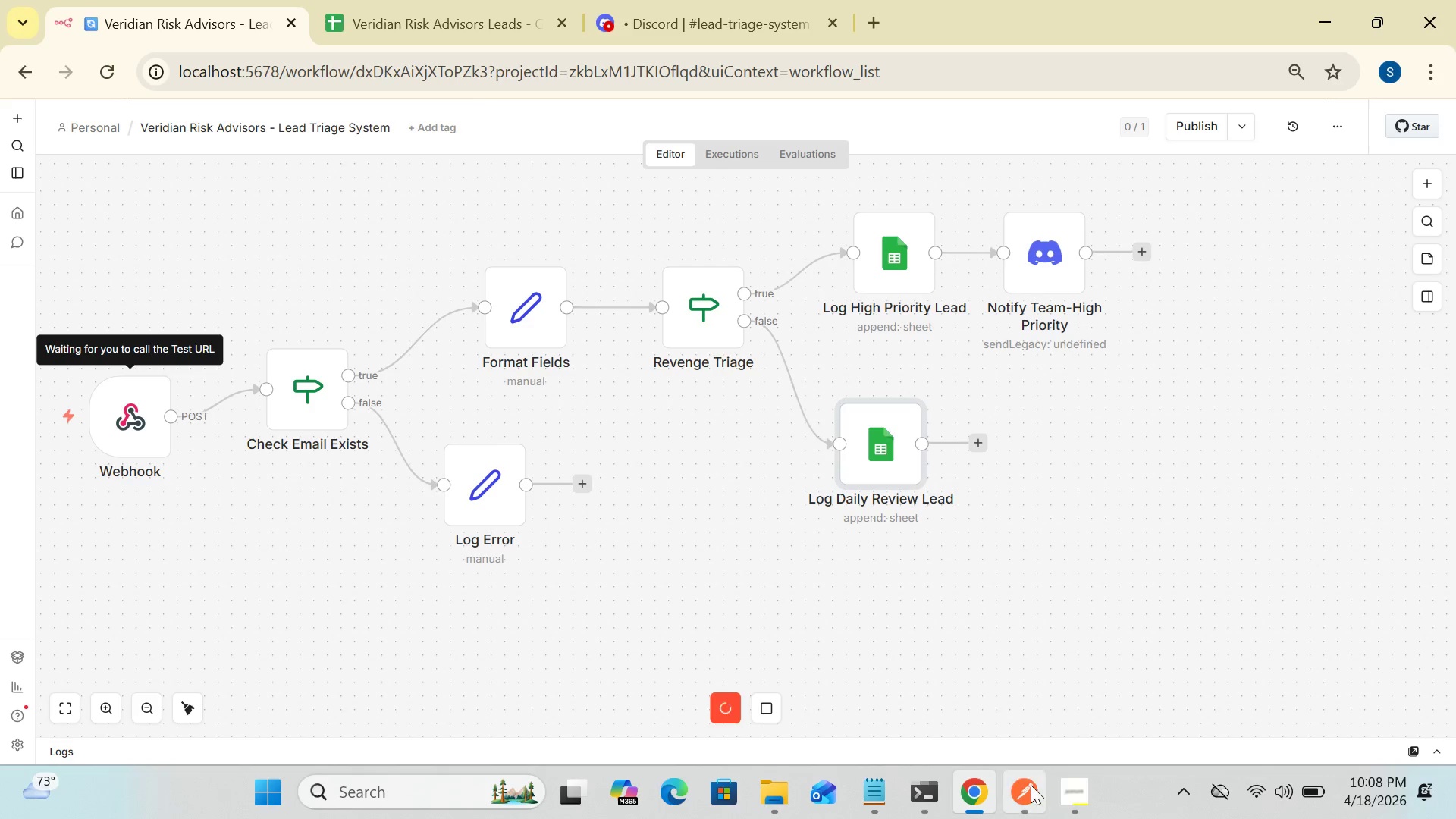 
left_click([1031, 787])
 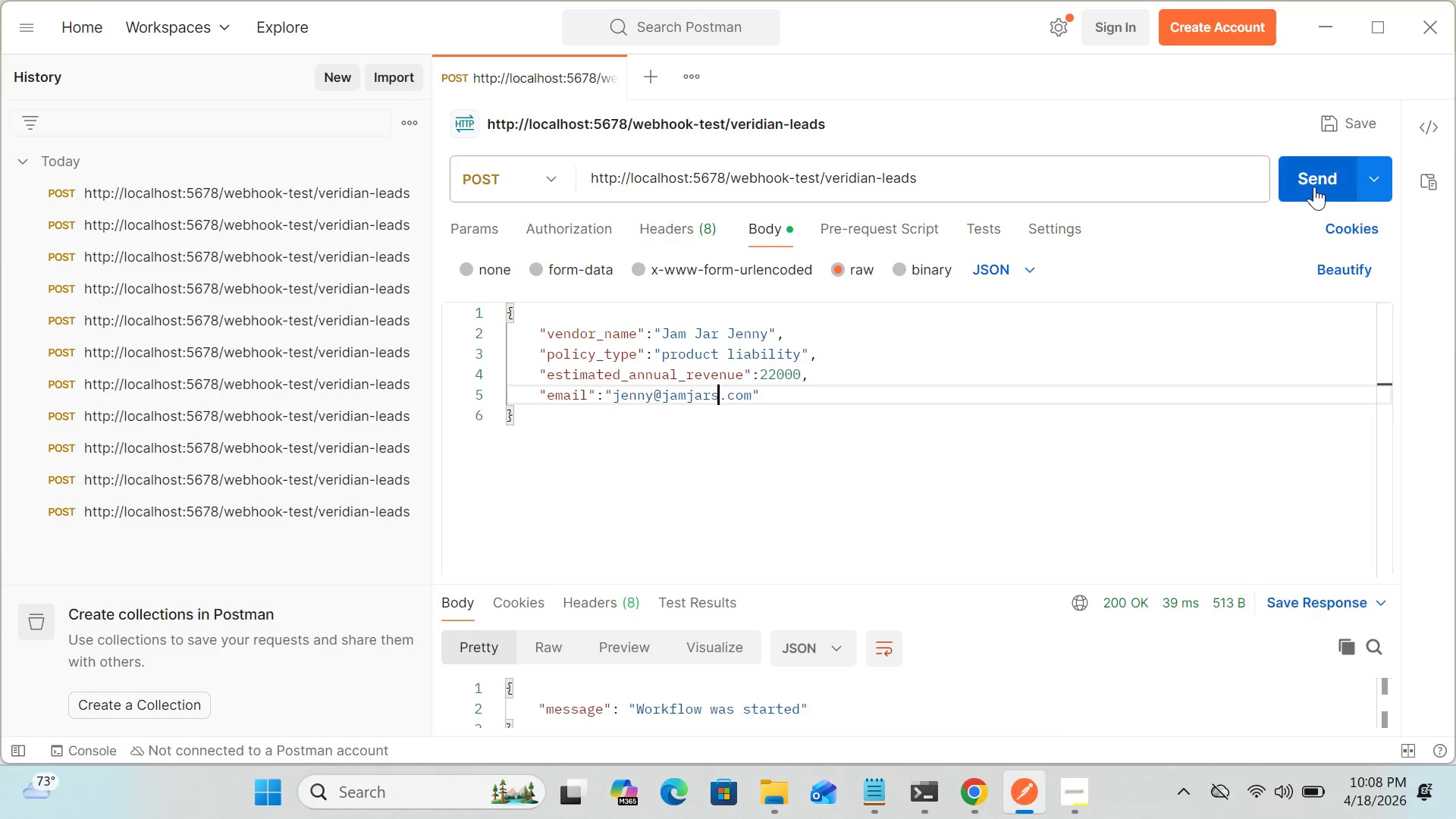 
left_click([1314, 182])
 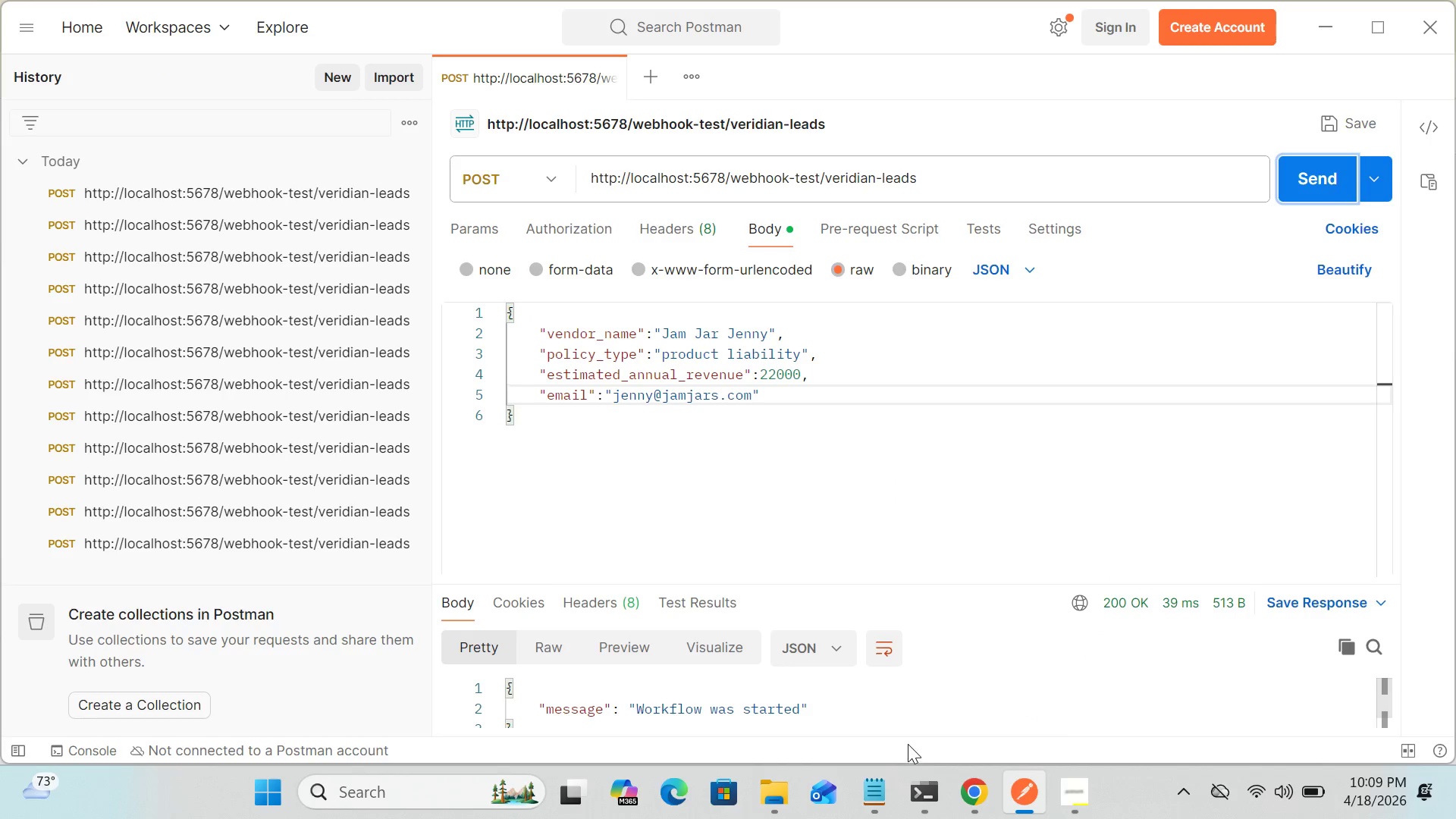 
left_click([971, 810])
 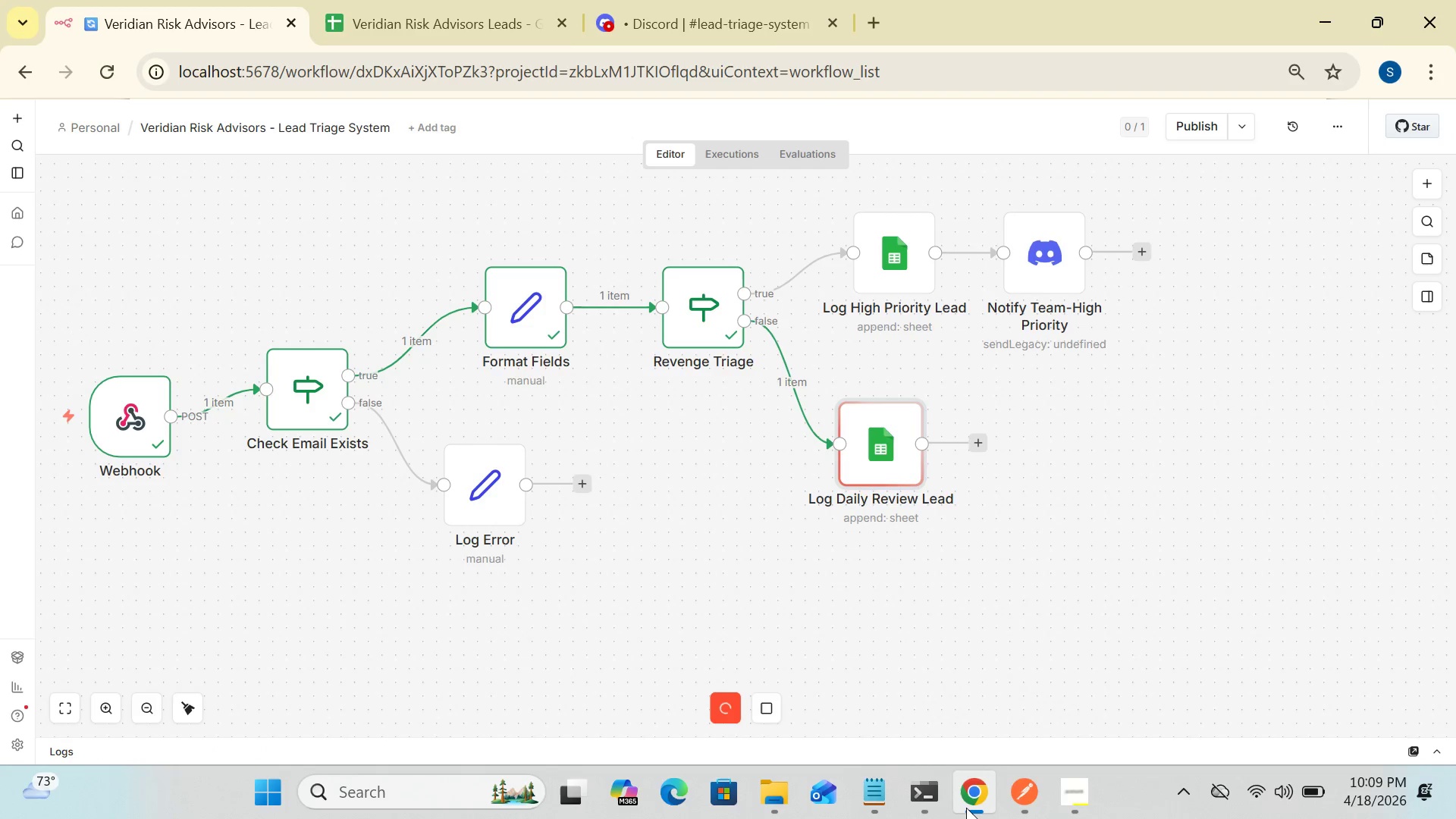 
mouse_move([934, 721])
 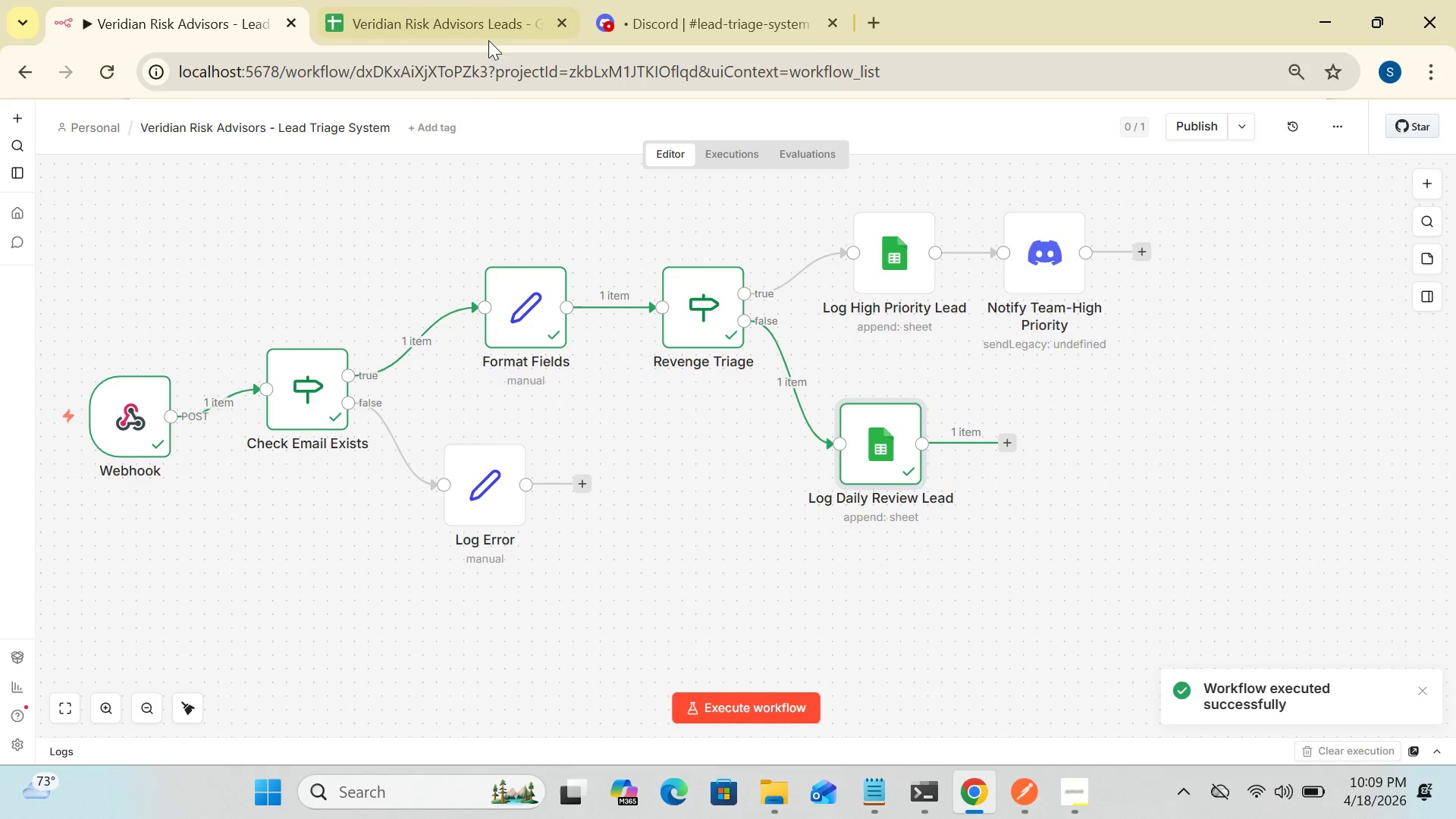 
left_click([485, 29])
 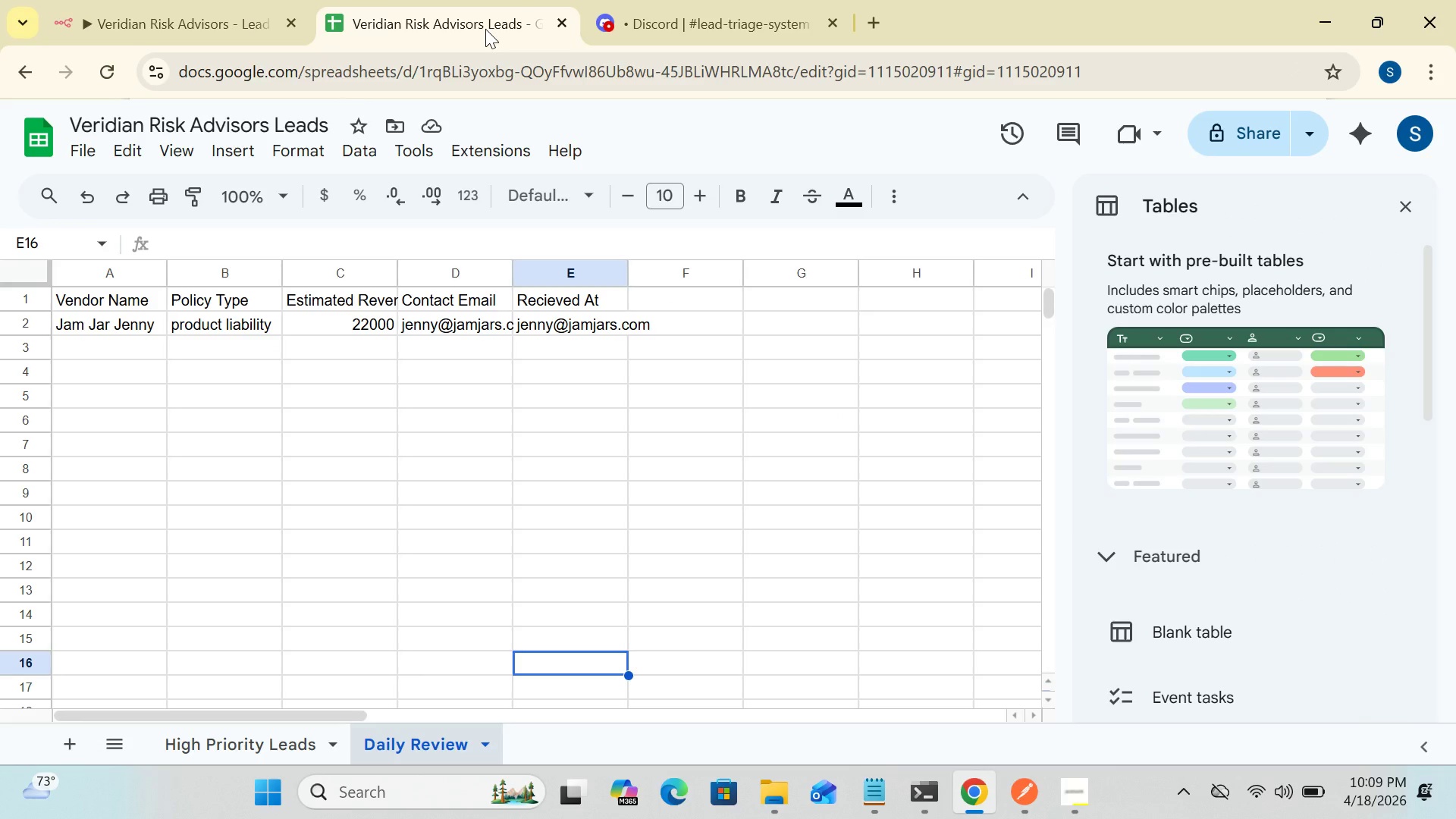 
wait(8.03)
 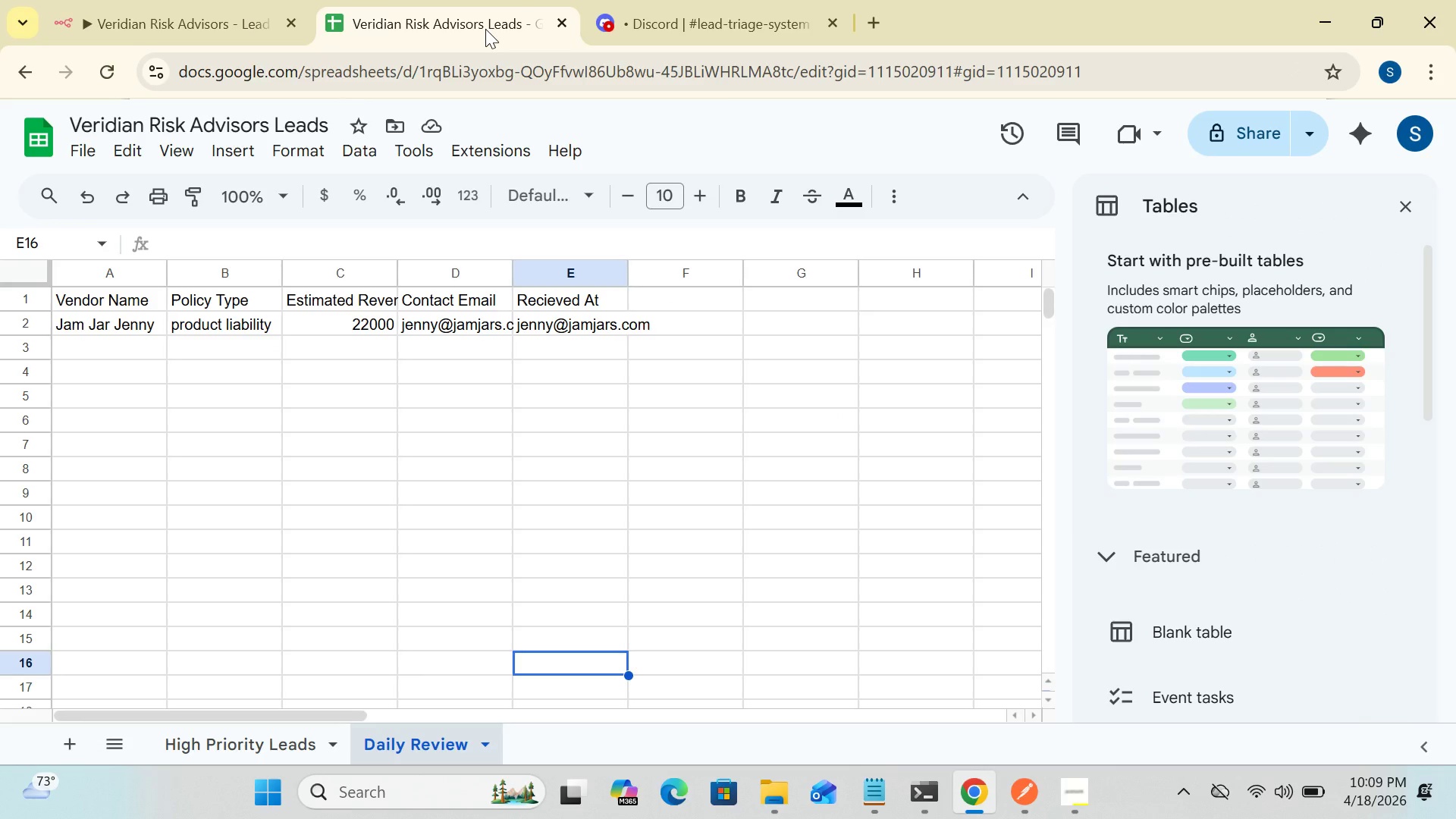 
left_click([465, 325])
 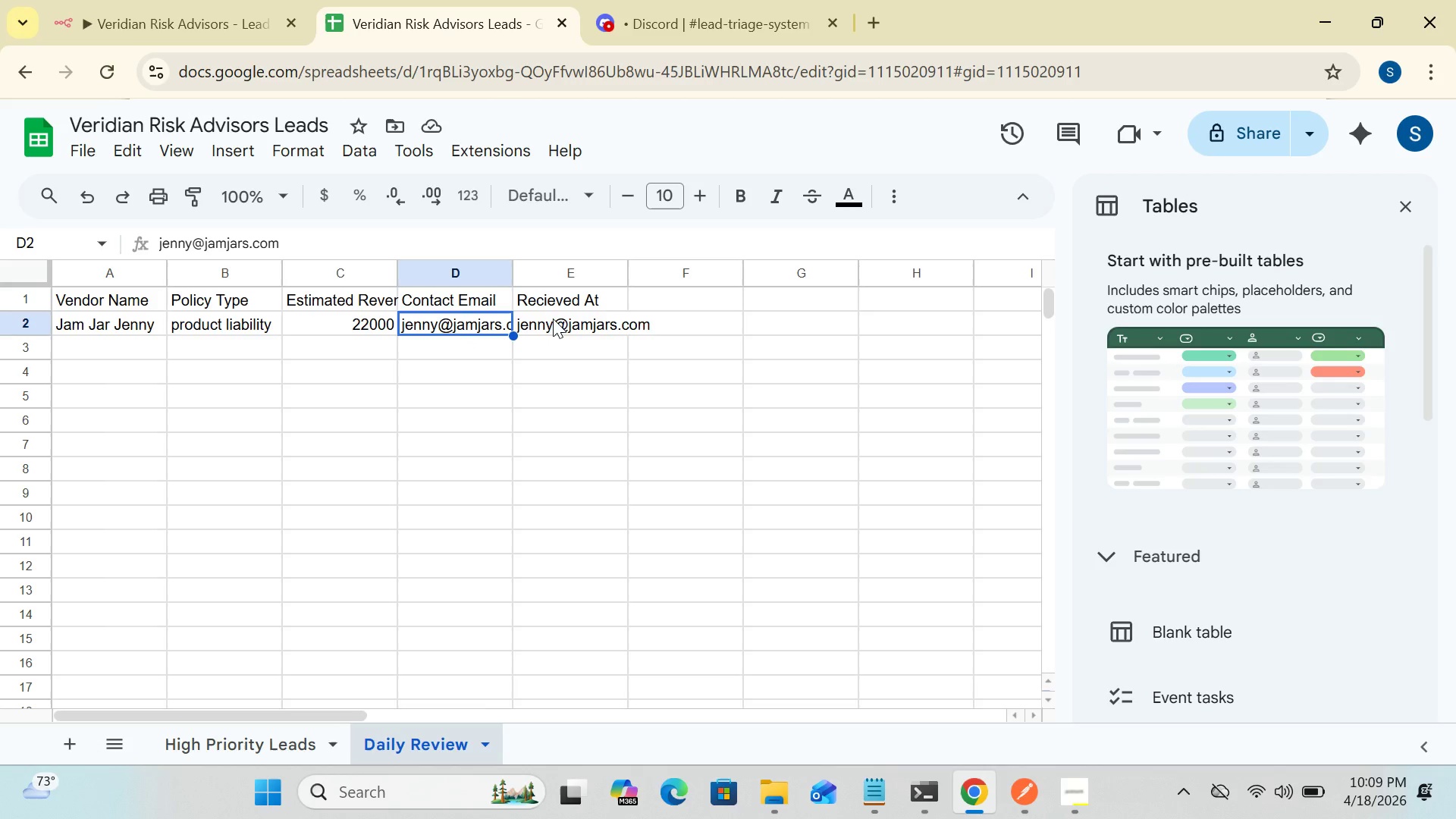 
left_click([556, 318])
 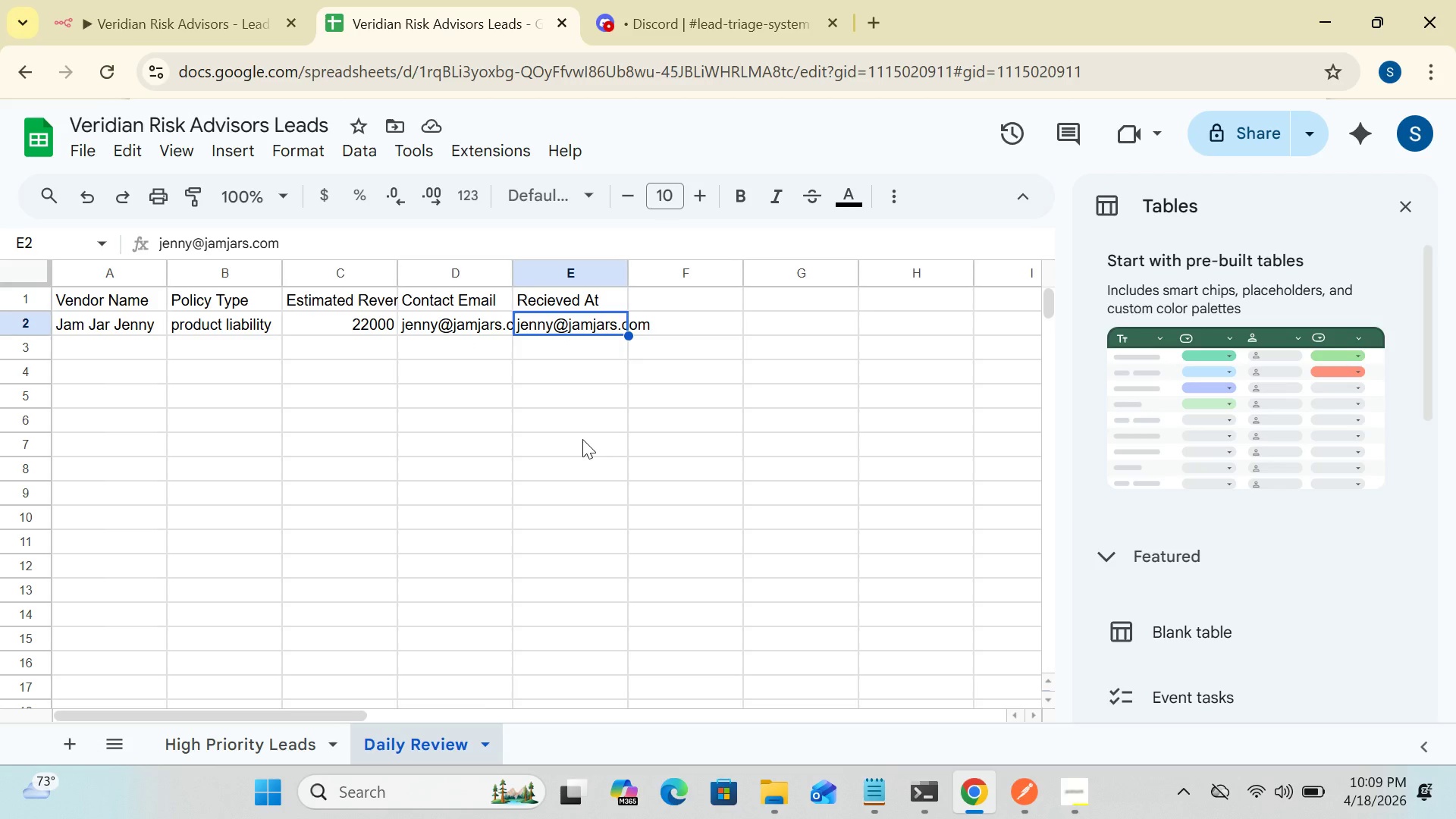 
wait(6.23)
 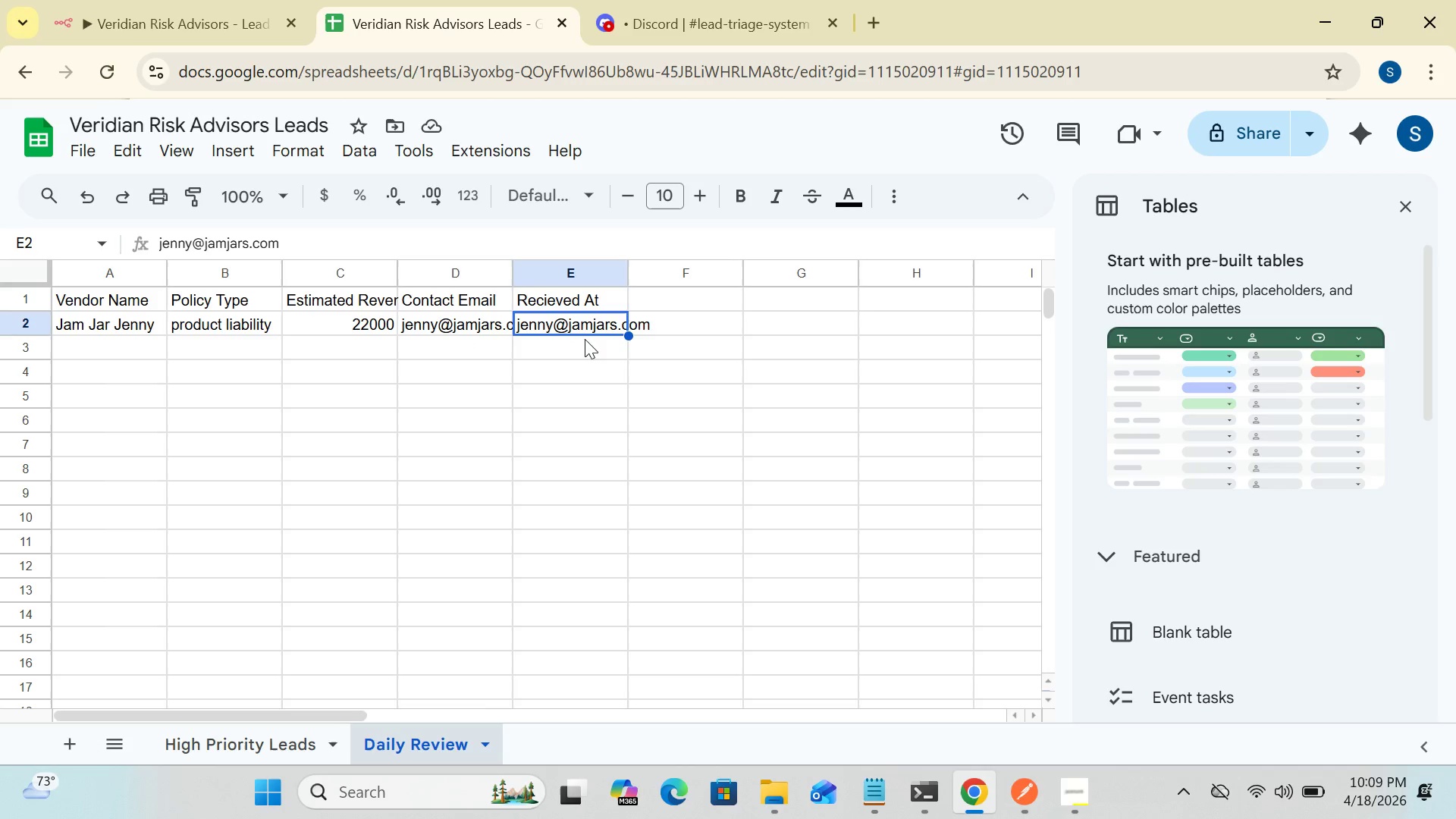 
left_click([281, 740])
 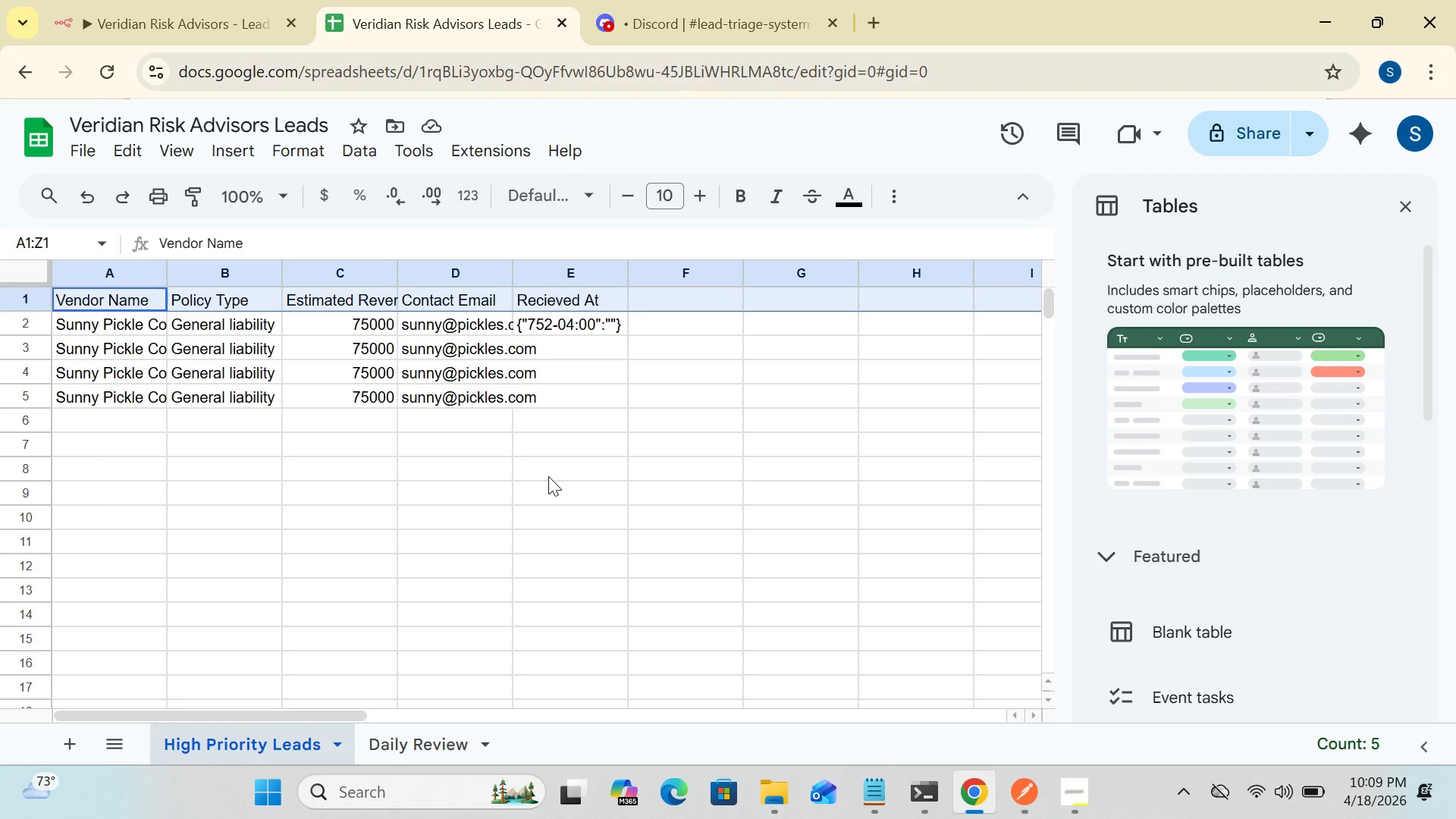 
wait(25.3)
 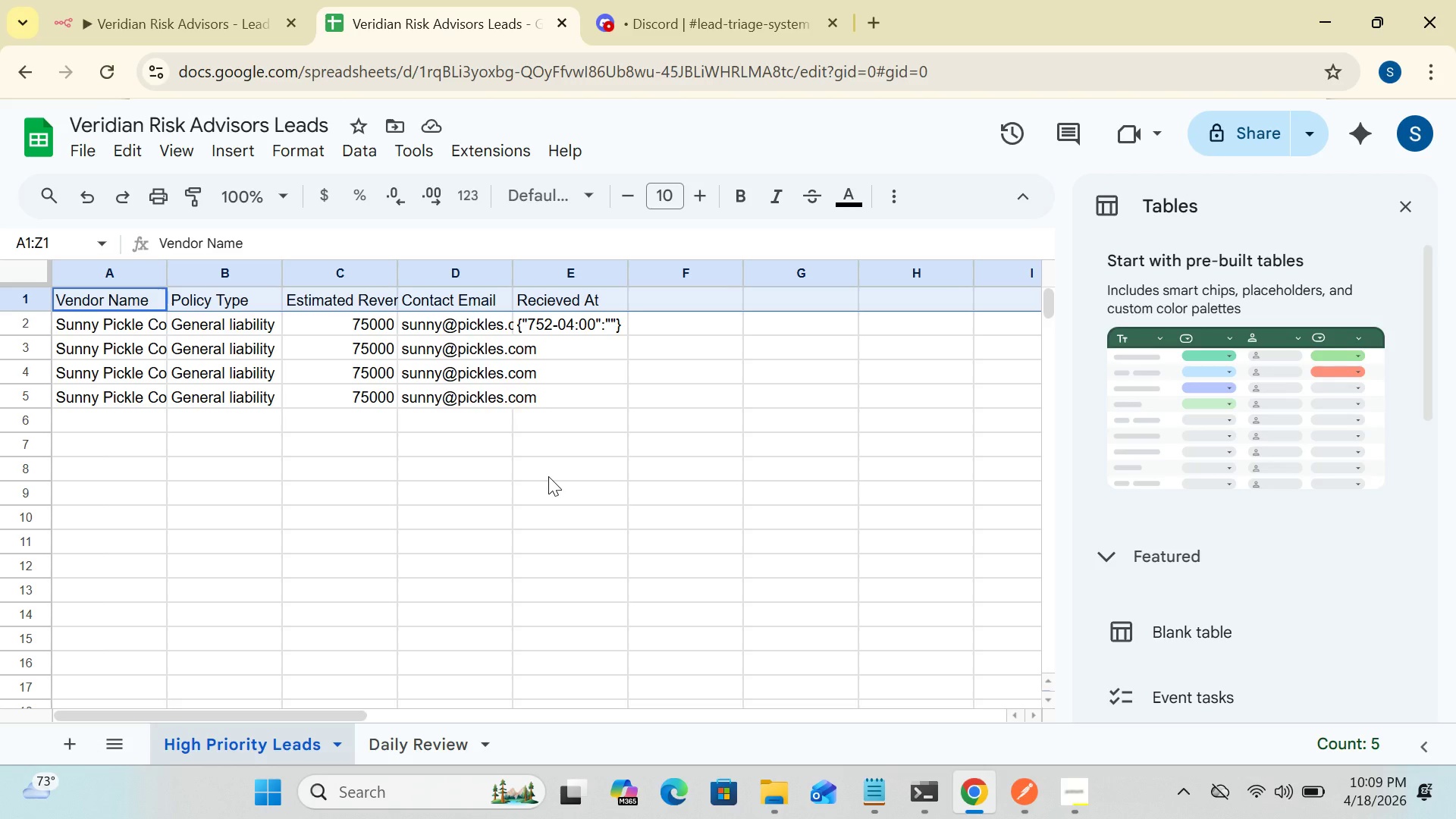 
left_click([233, 34])
 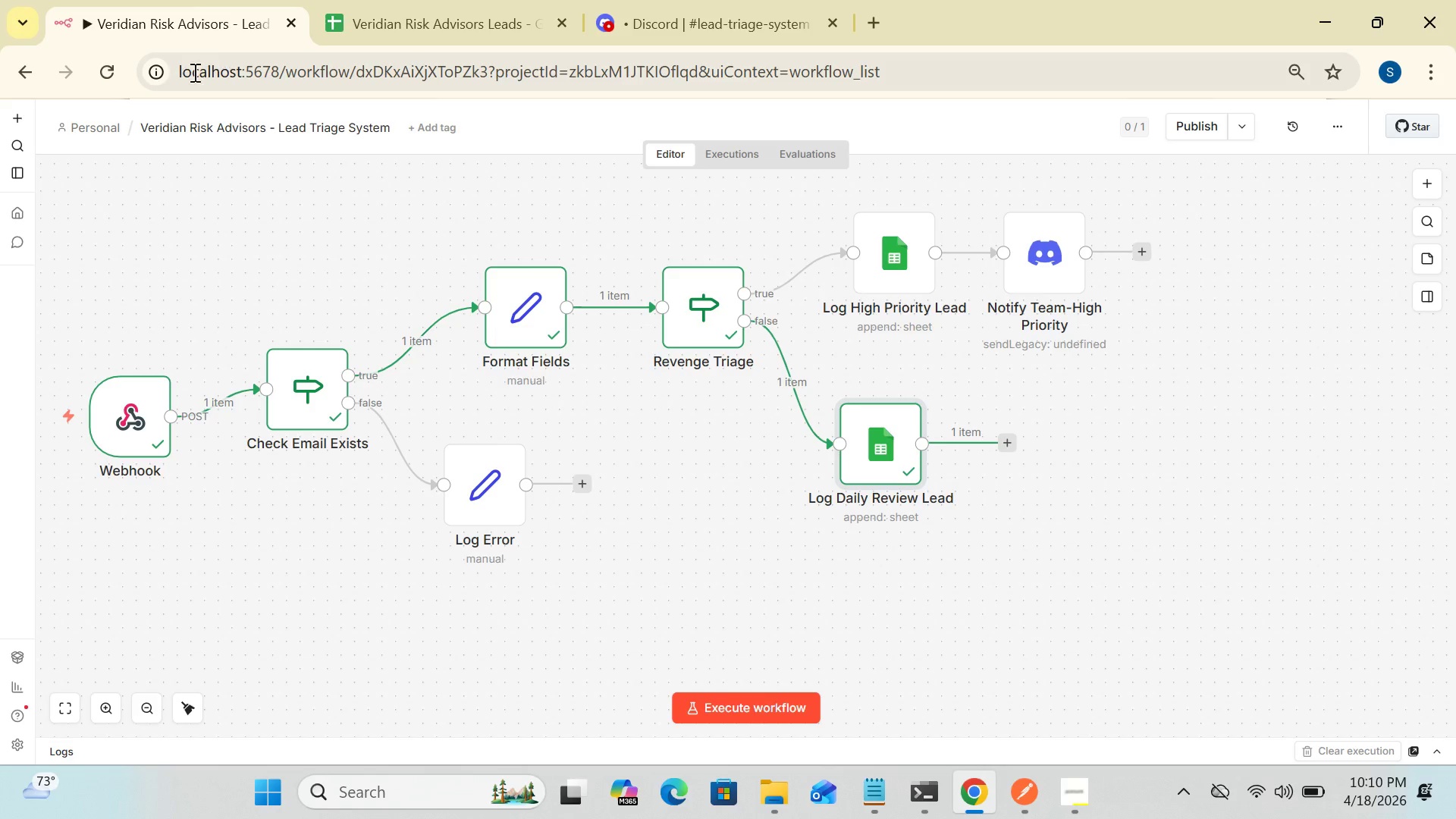 
wait(26.37)
 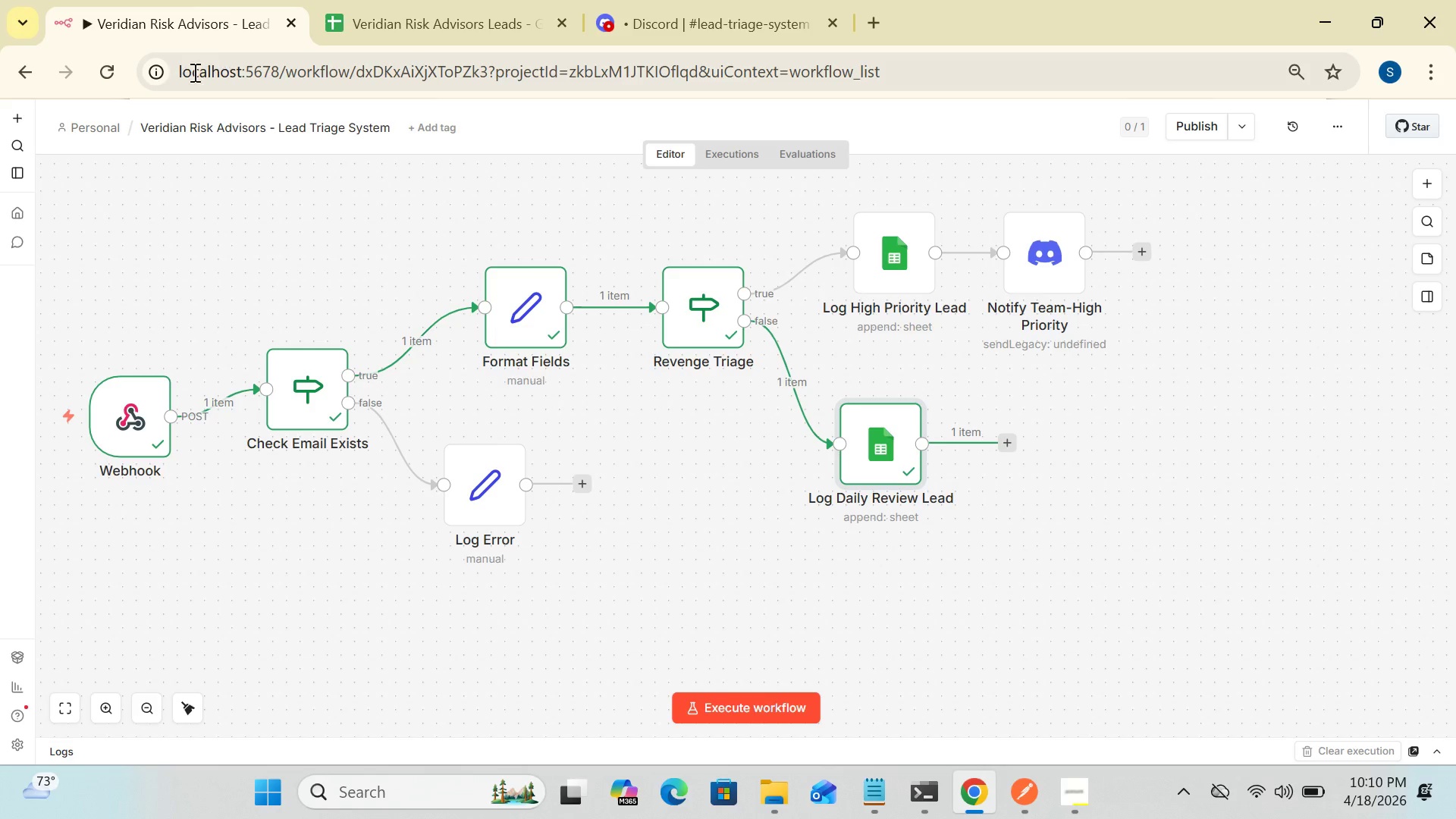 
mouse_move([360, 303])
 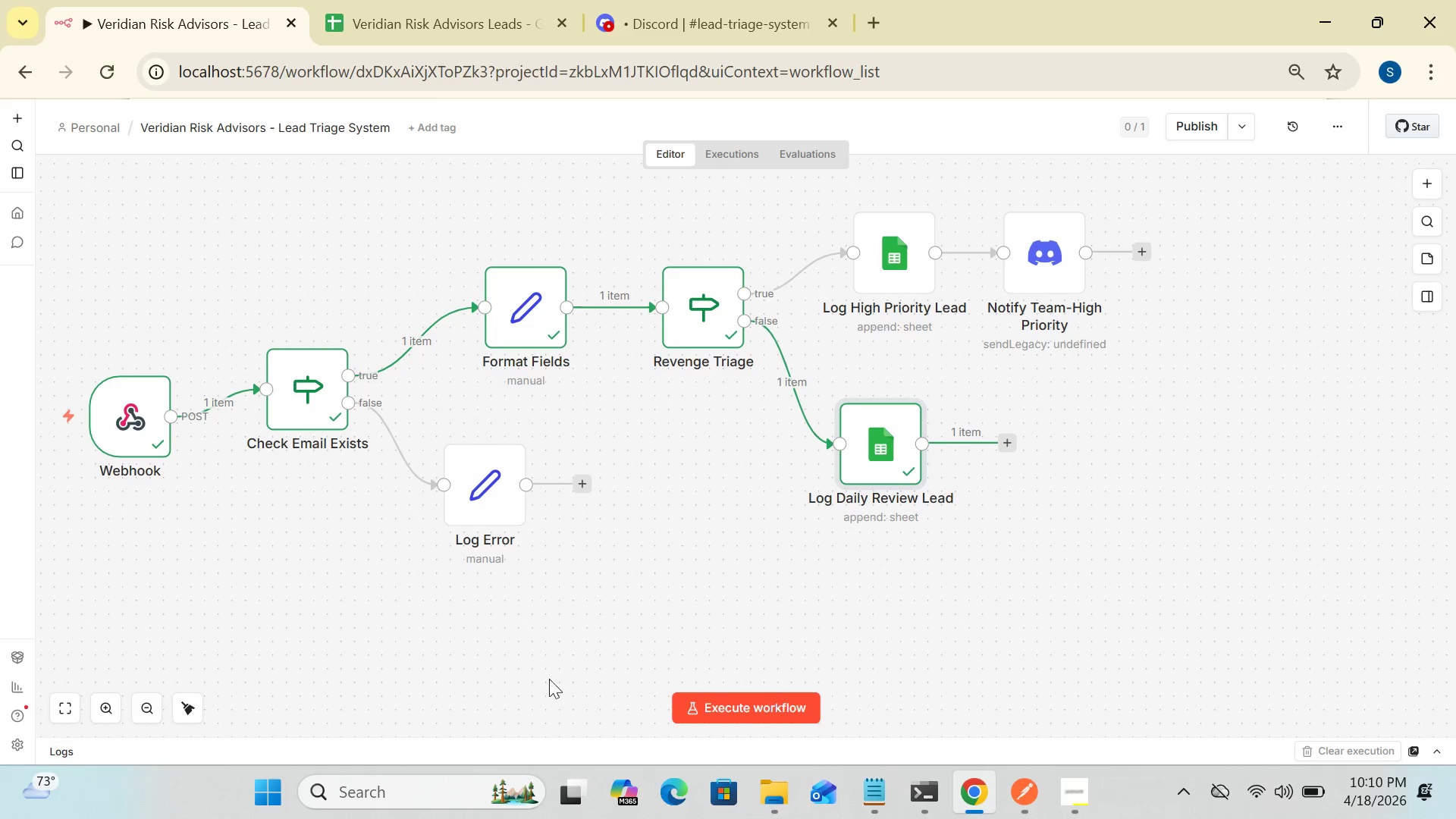 
wait(11.46)
 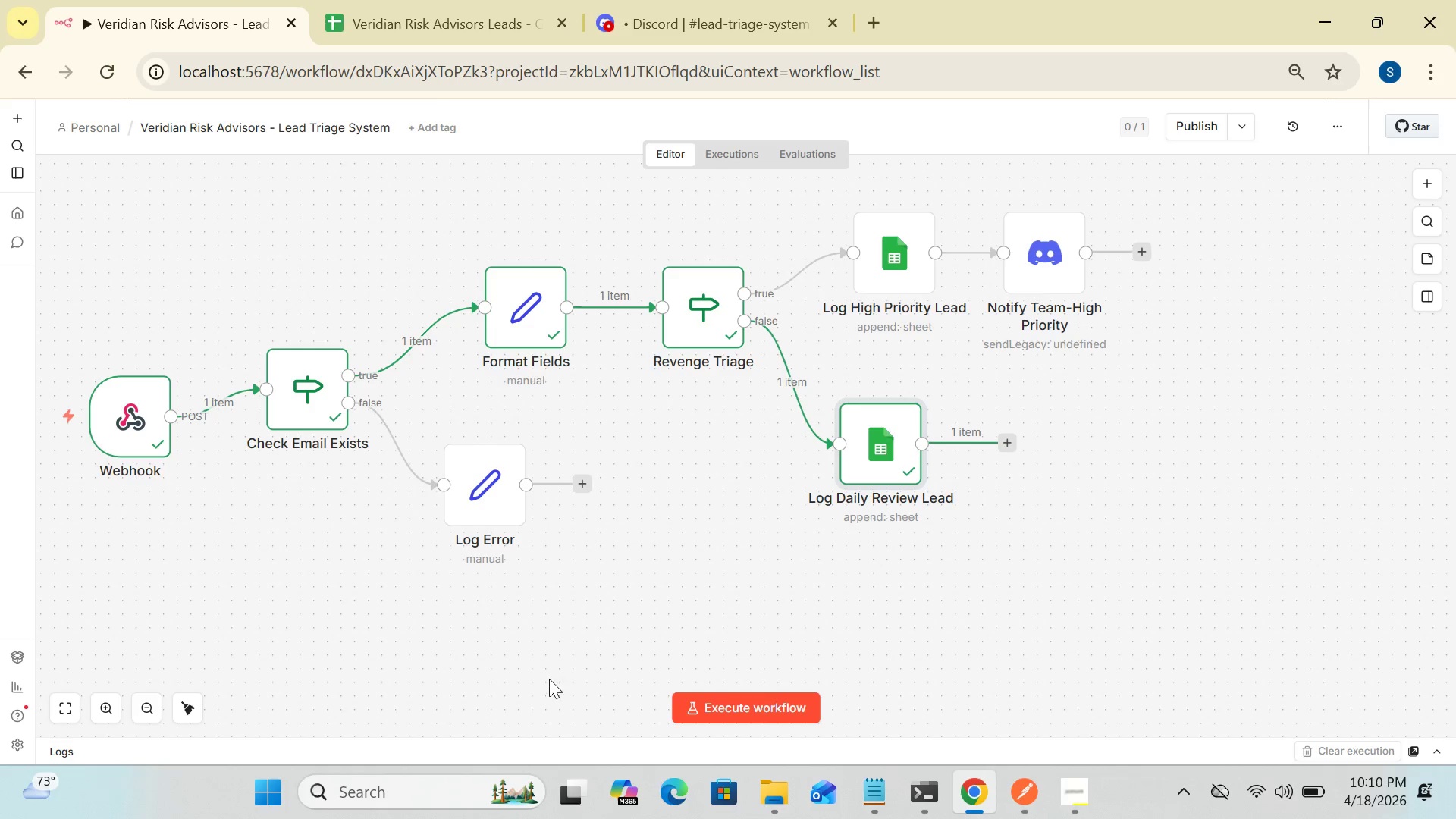 
mouse_move([860, 471])
 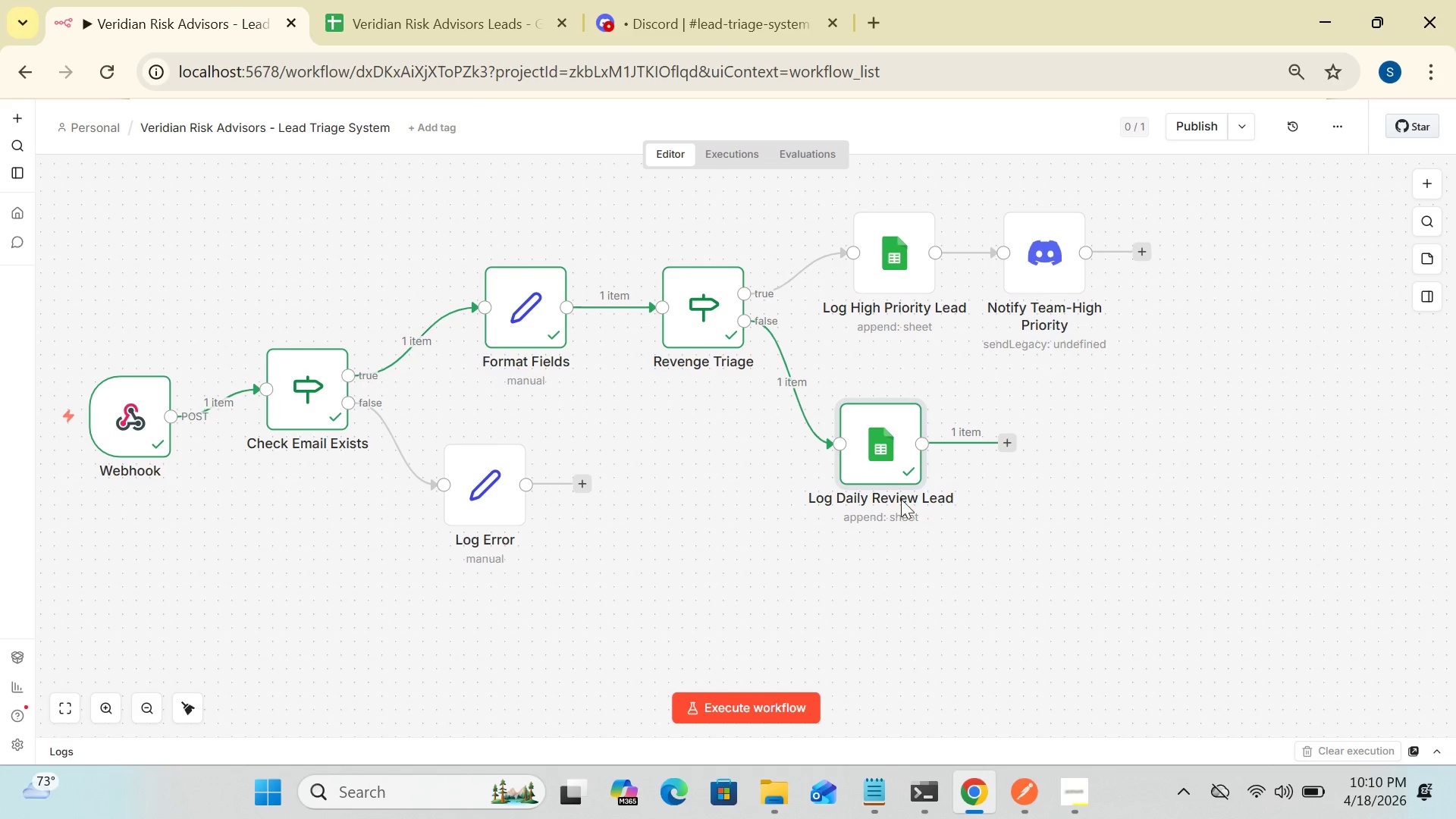 
double_click([891, 459])
 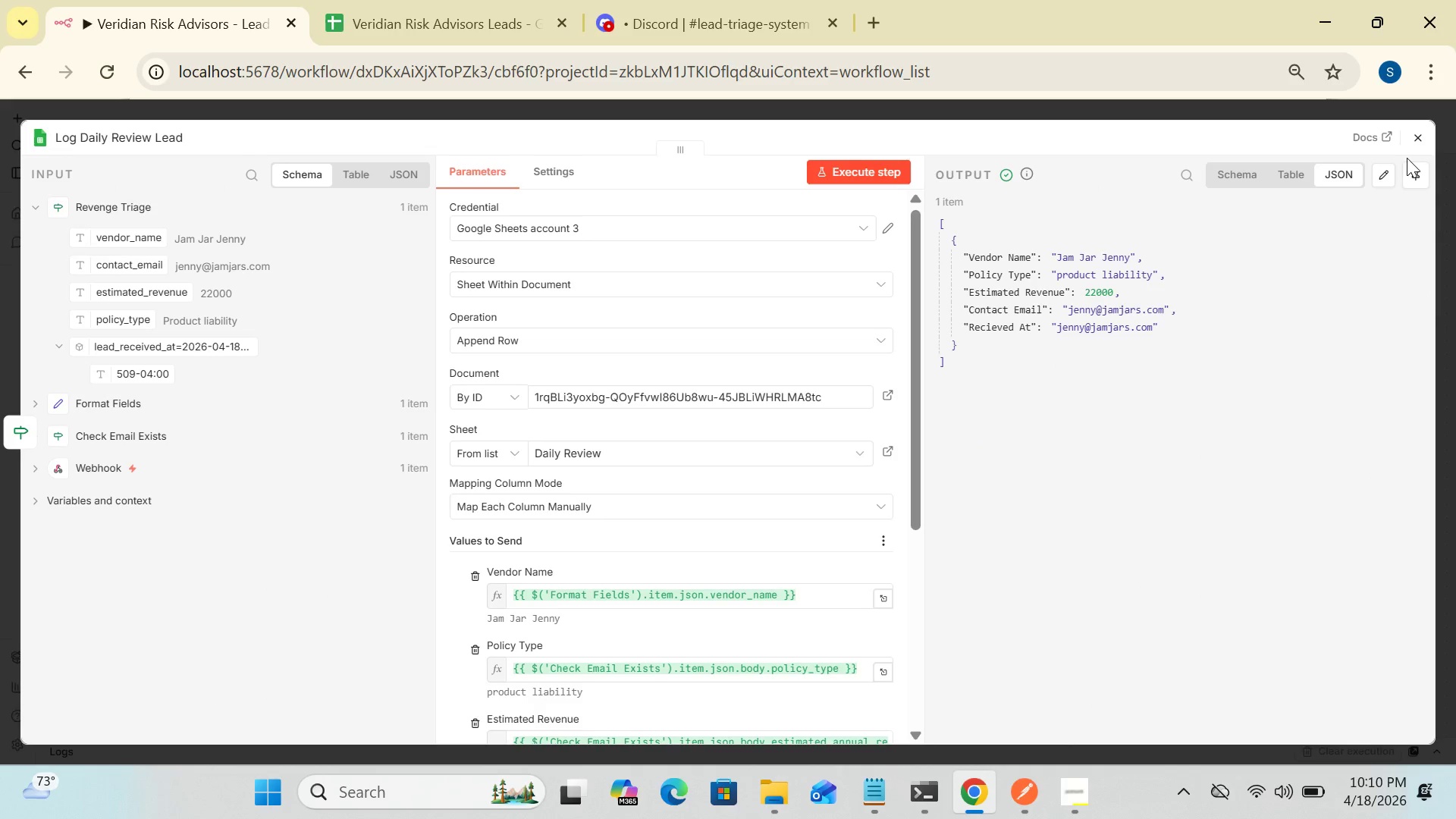 
double_click([1410, 144])
 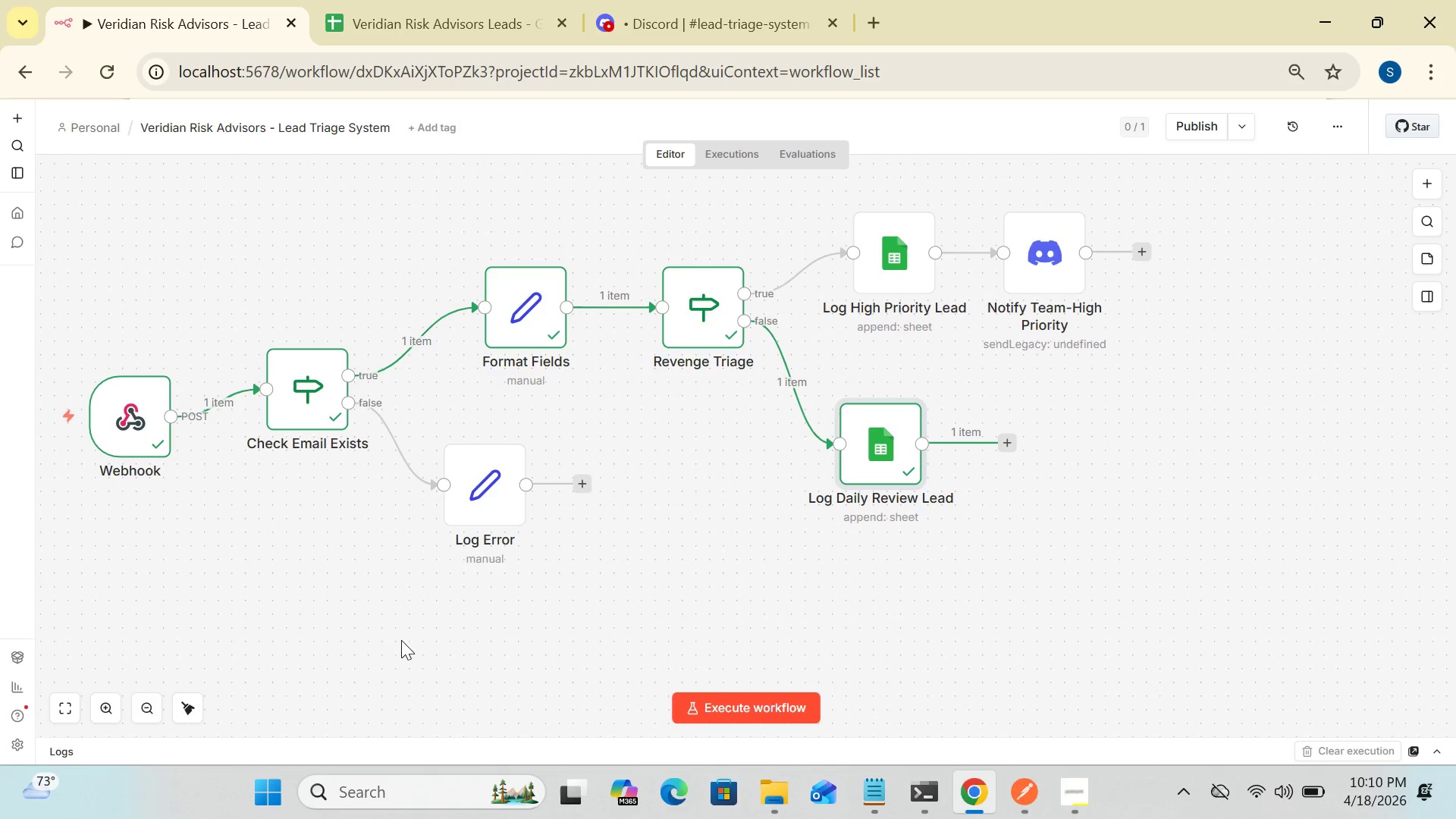 
wait(8.78)
 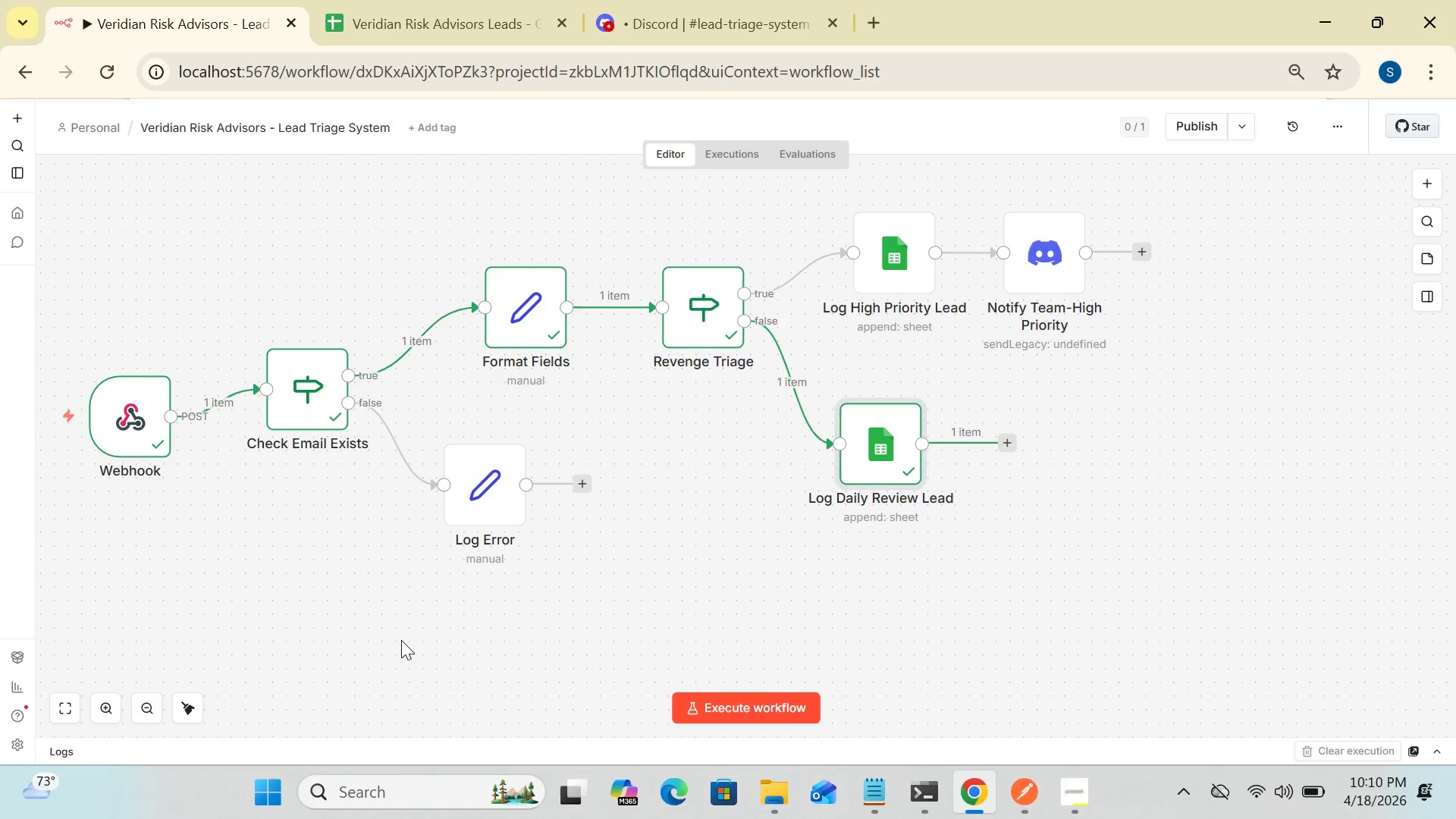 
left_click([1079, 786])